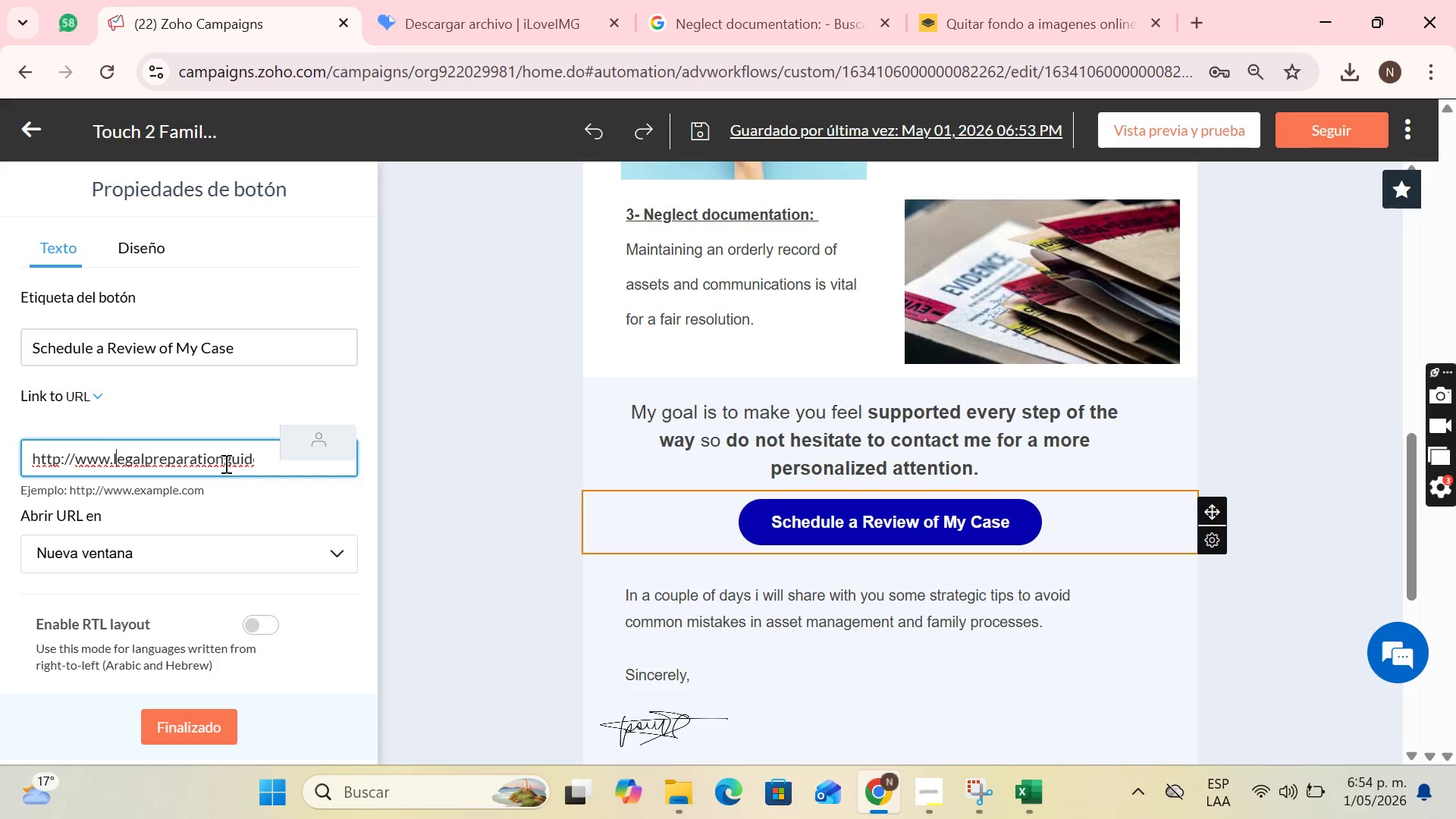 
key(ArrowLeft)
 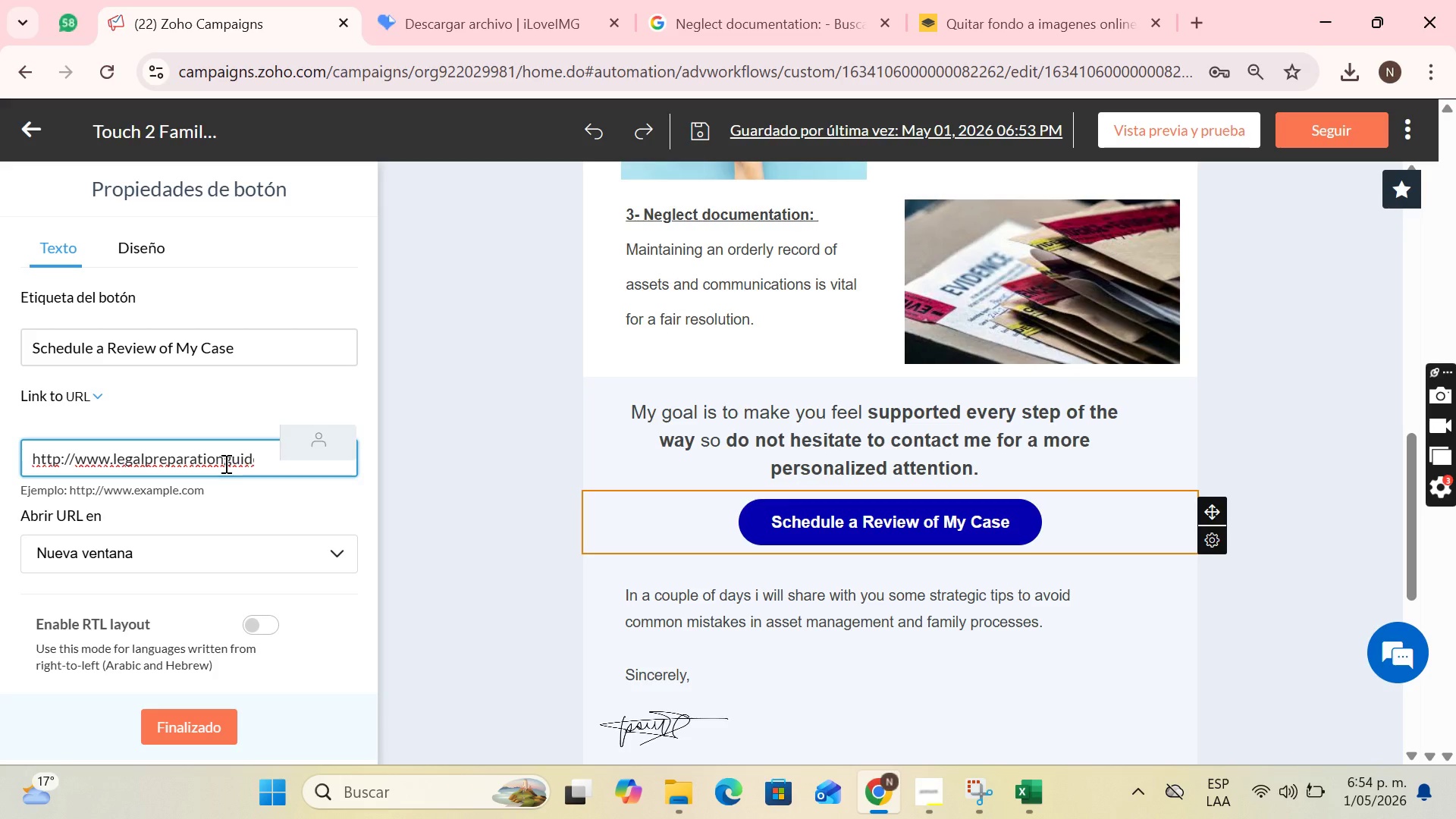 
type(schedule)
 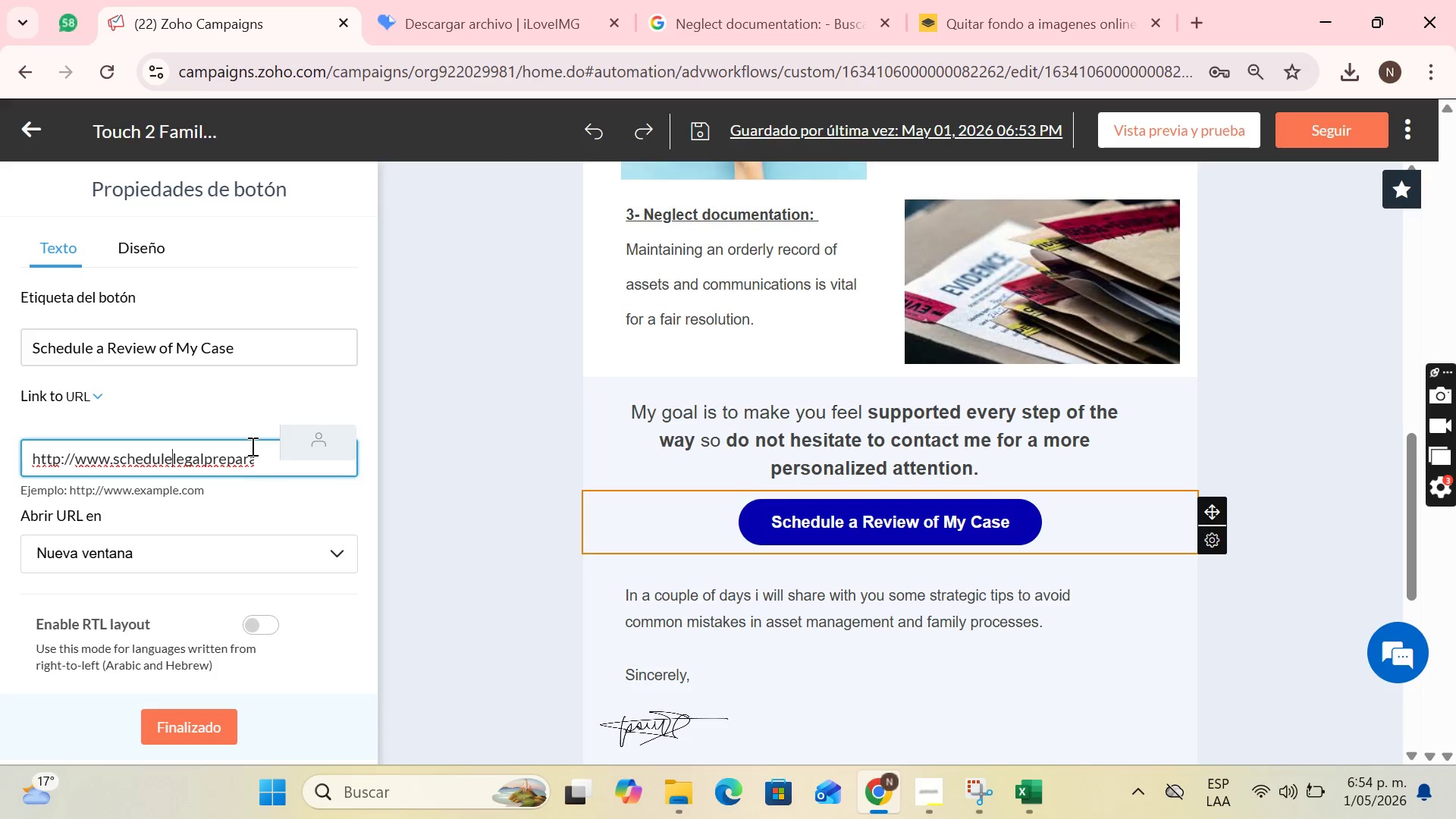 
hold_key(key=ArrowRight, duration=1.51)
 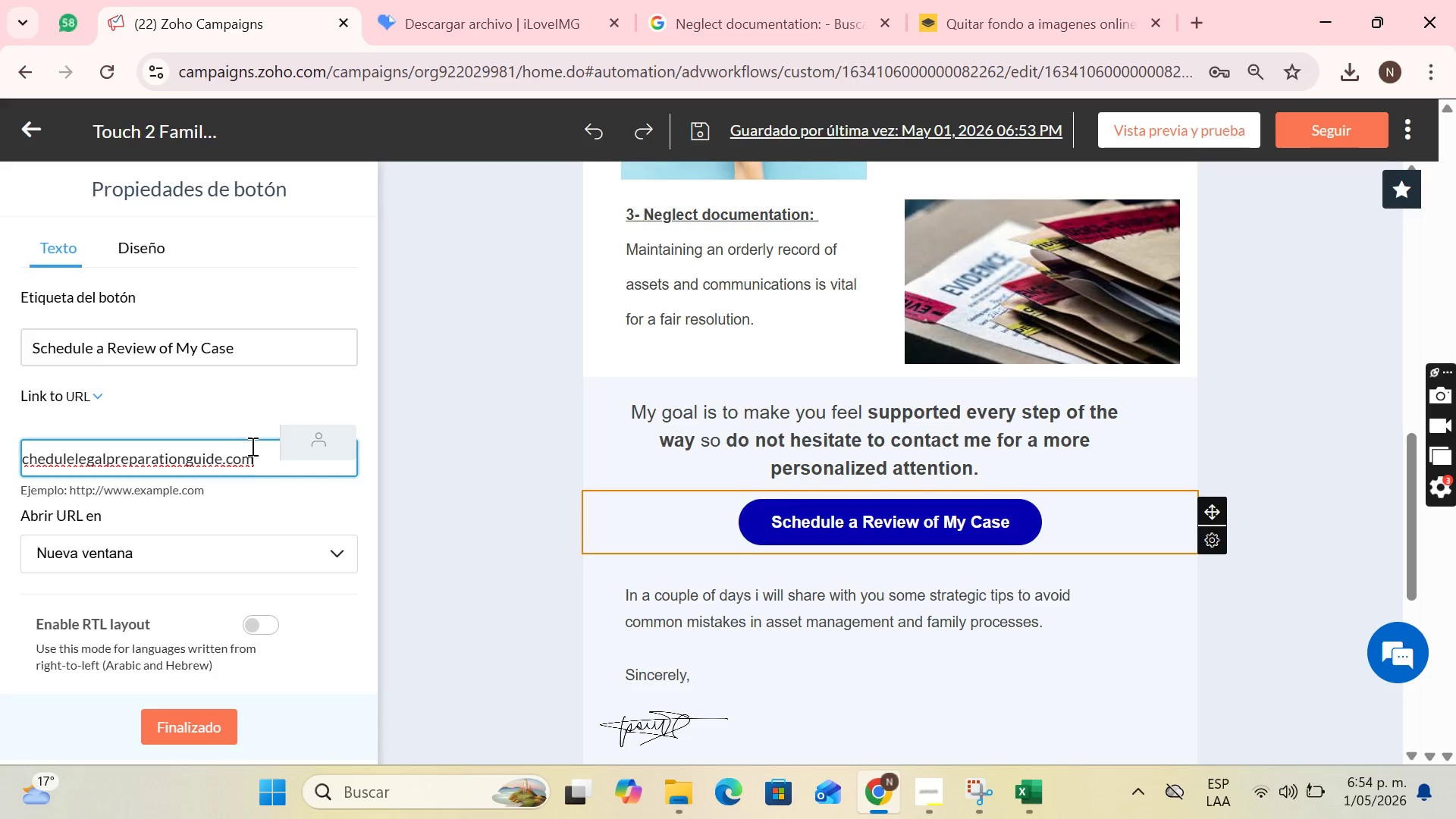 
key(ArrowLeft)
 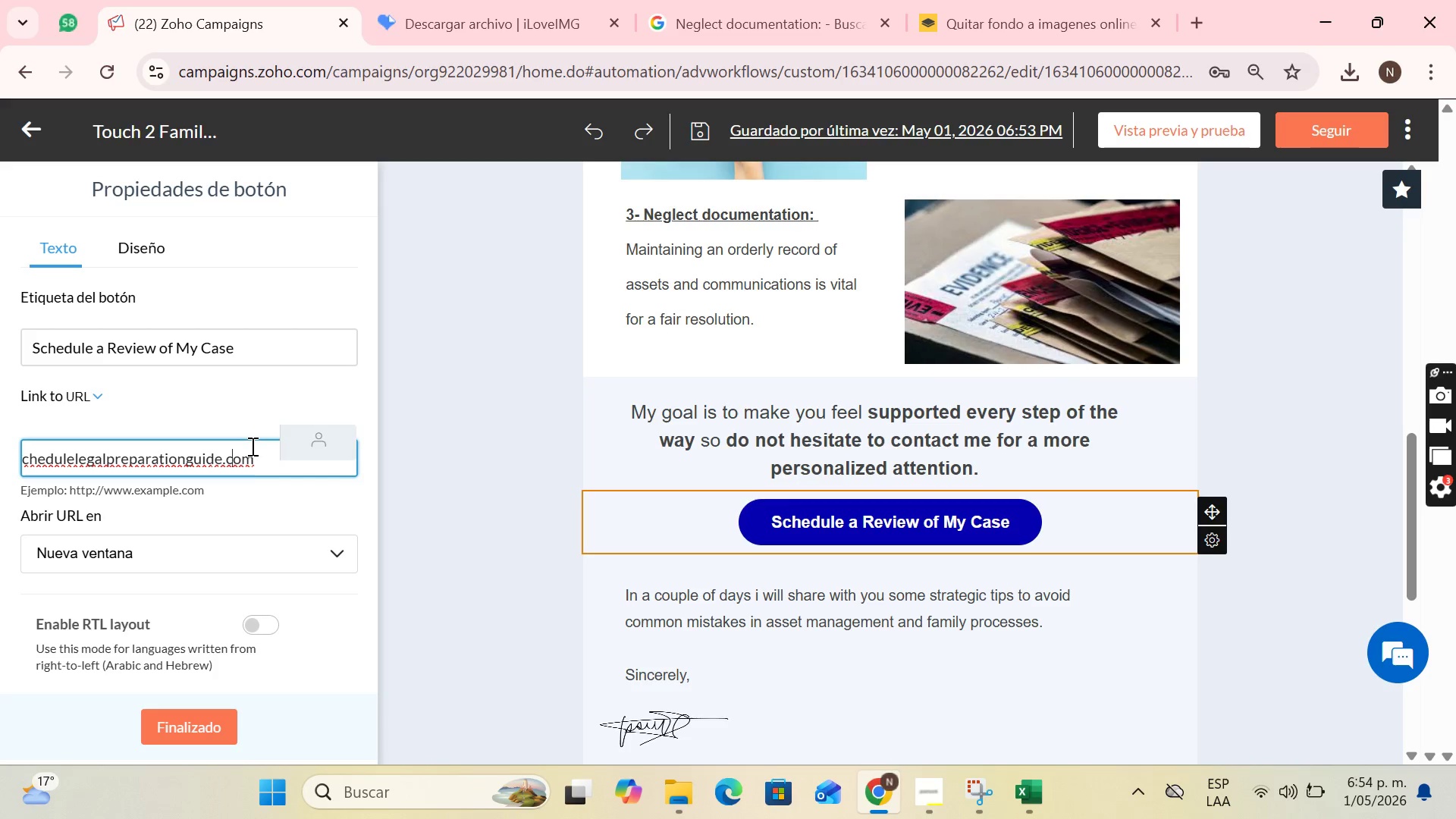 
key(ArrowLeft)
 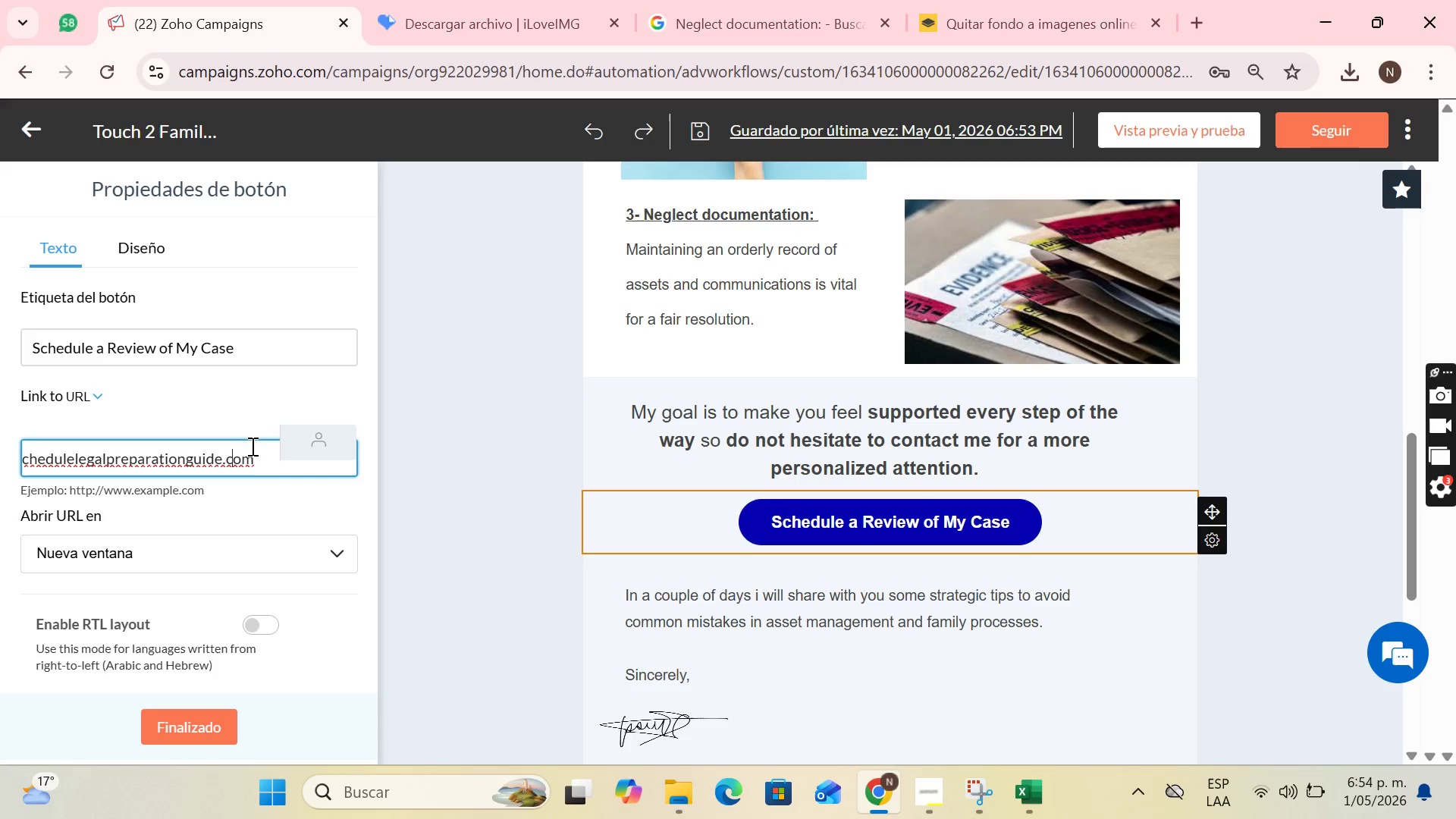 
key(ArrowLeft)
 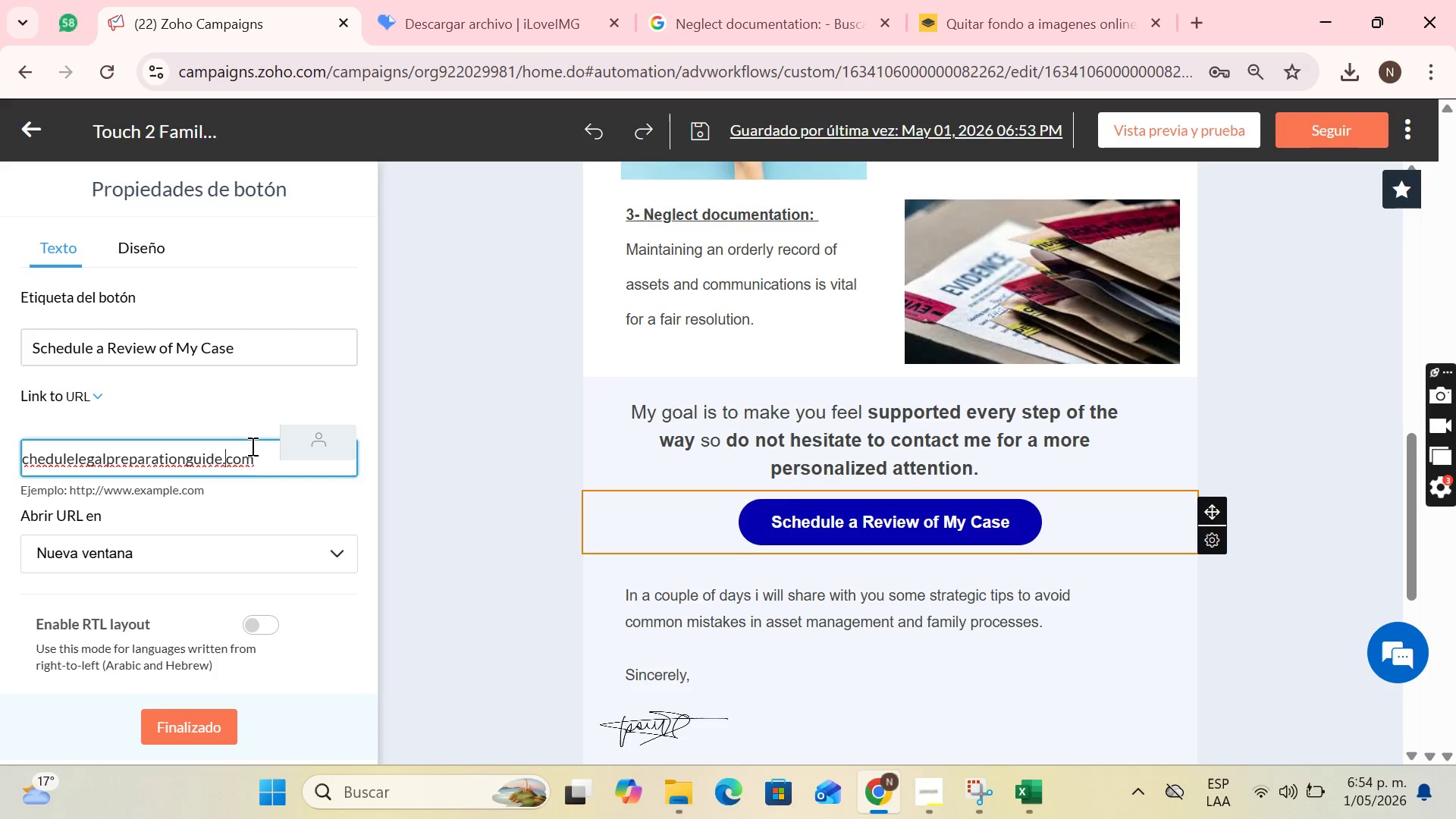 
key(ArrowLeft)
 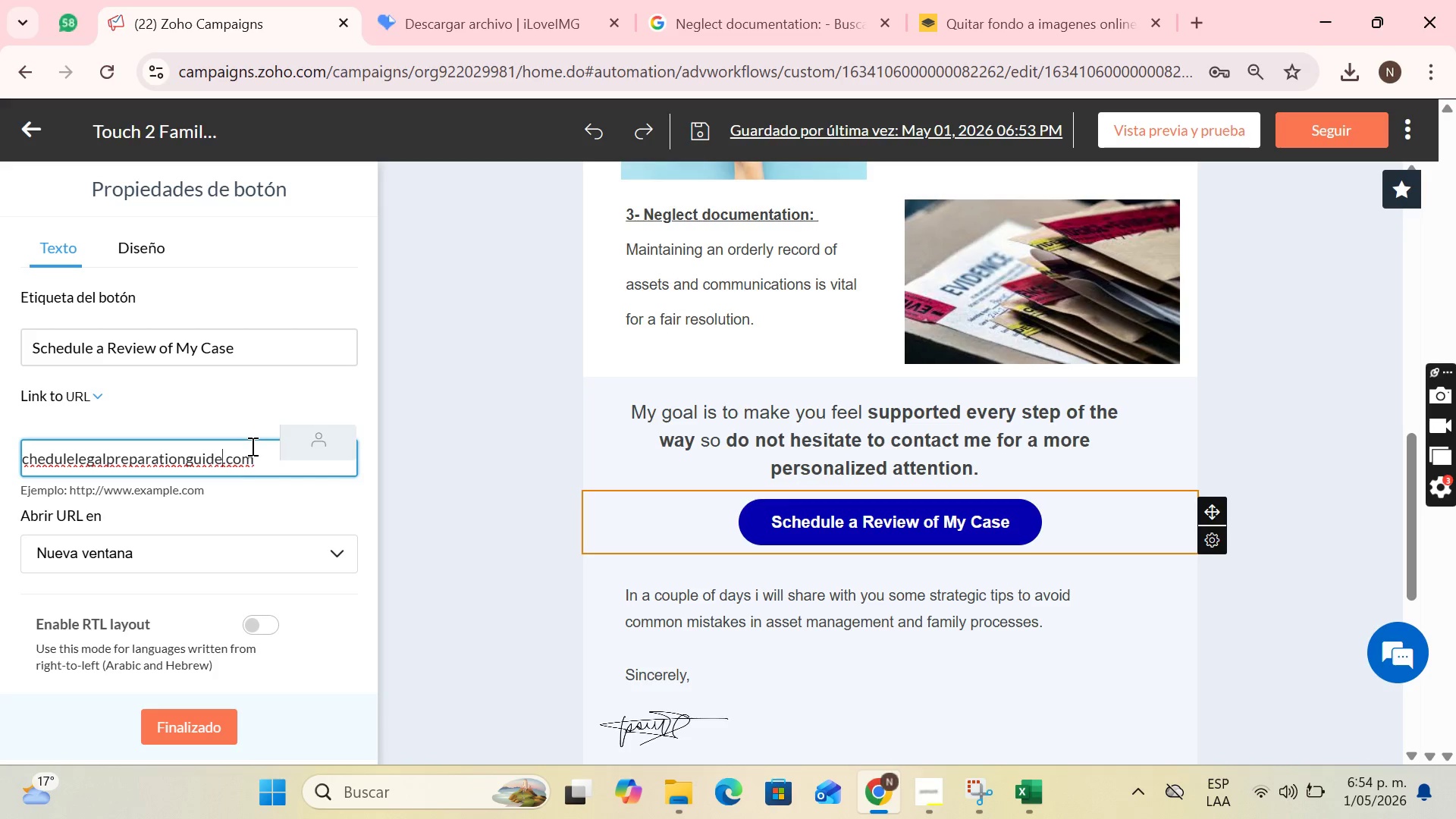 
key(ArrowLeft)
 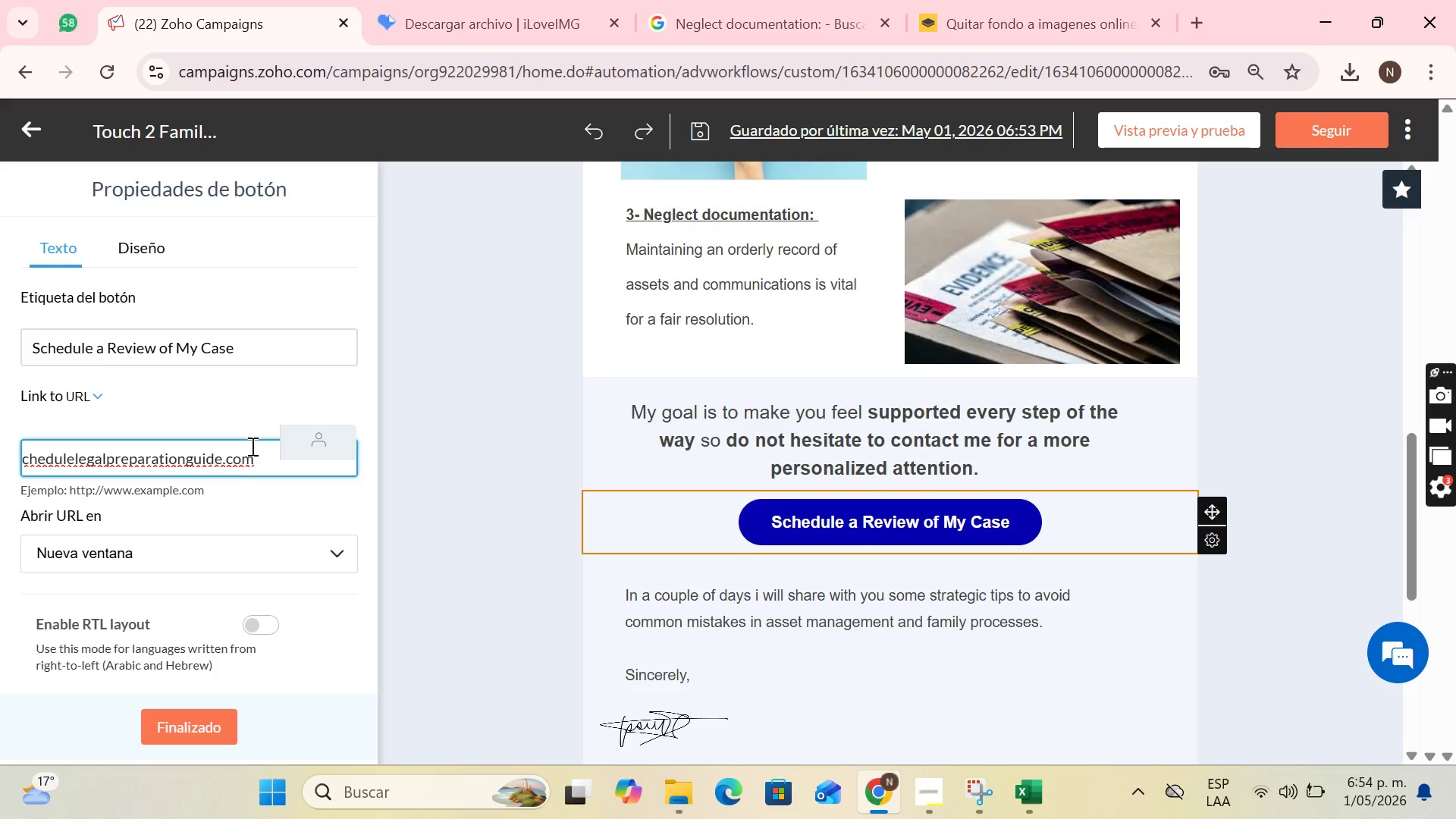 
key(ArrowRight)
 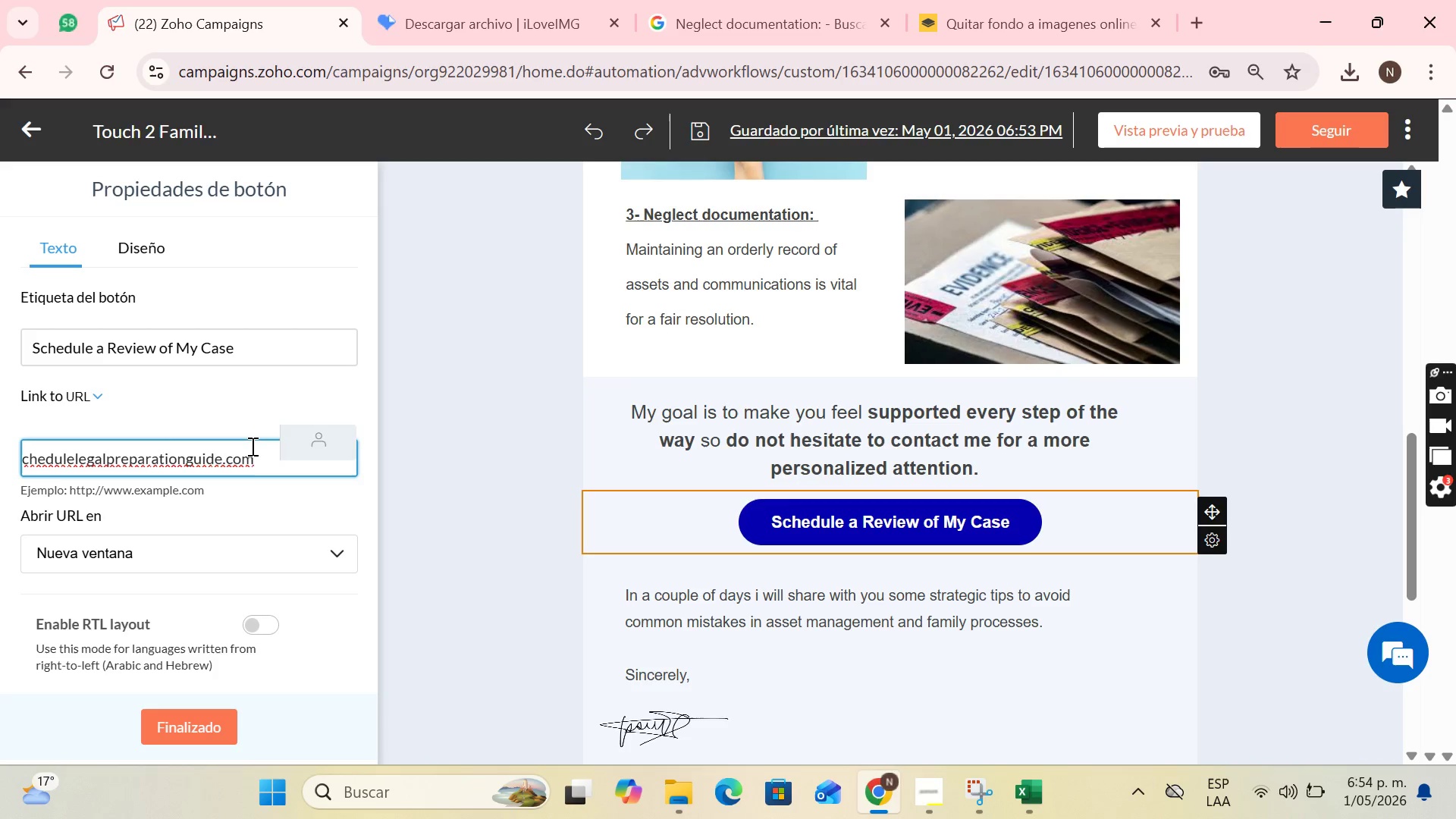 
key(Backspace)
 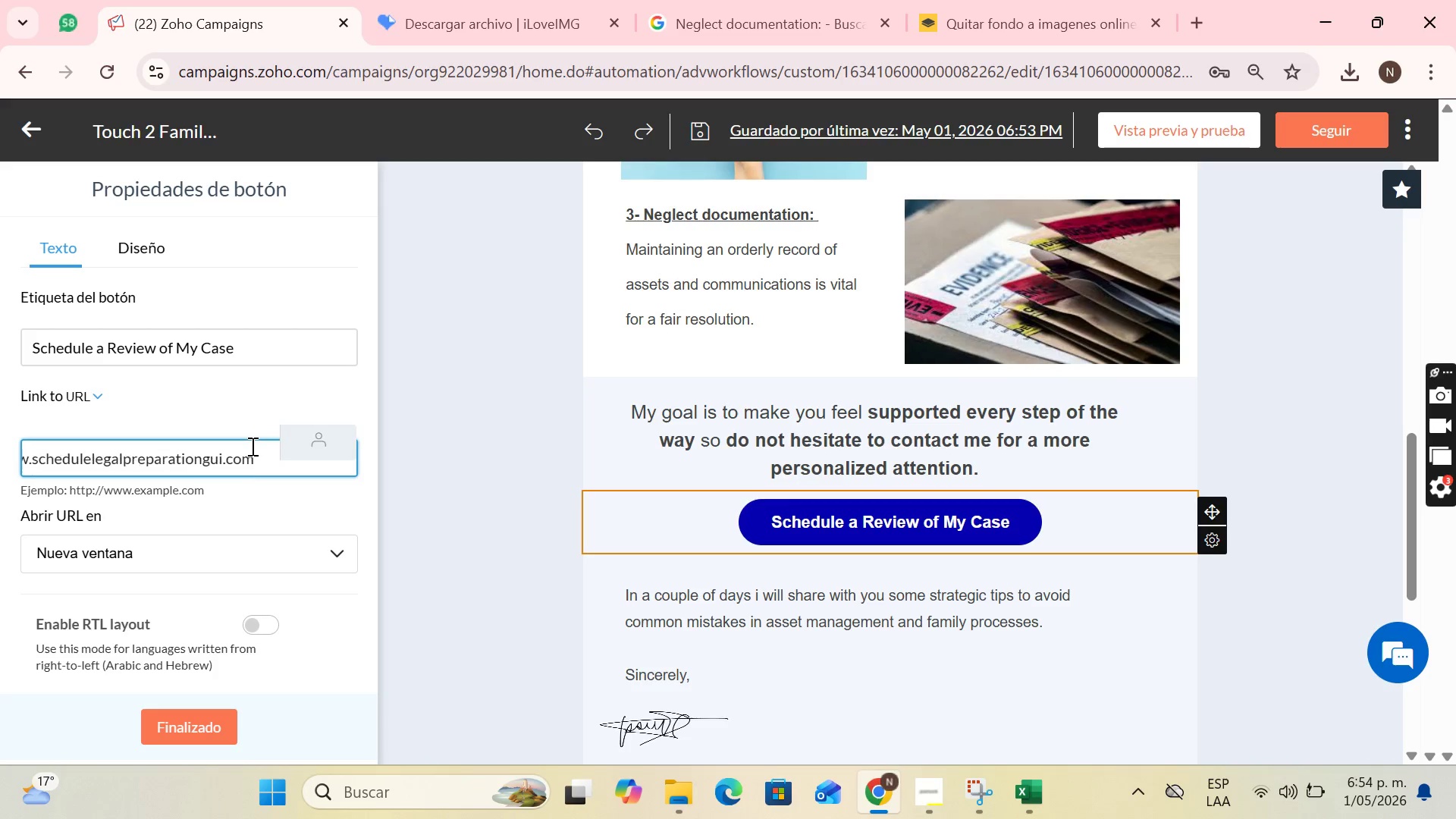 
key(Backspace)
 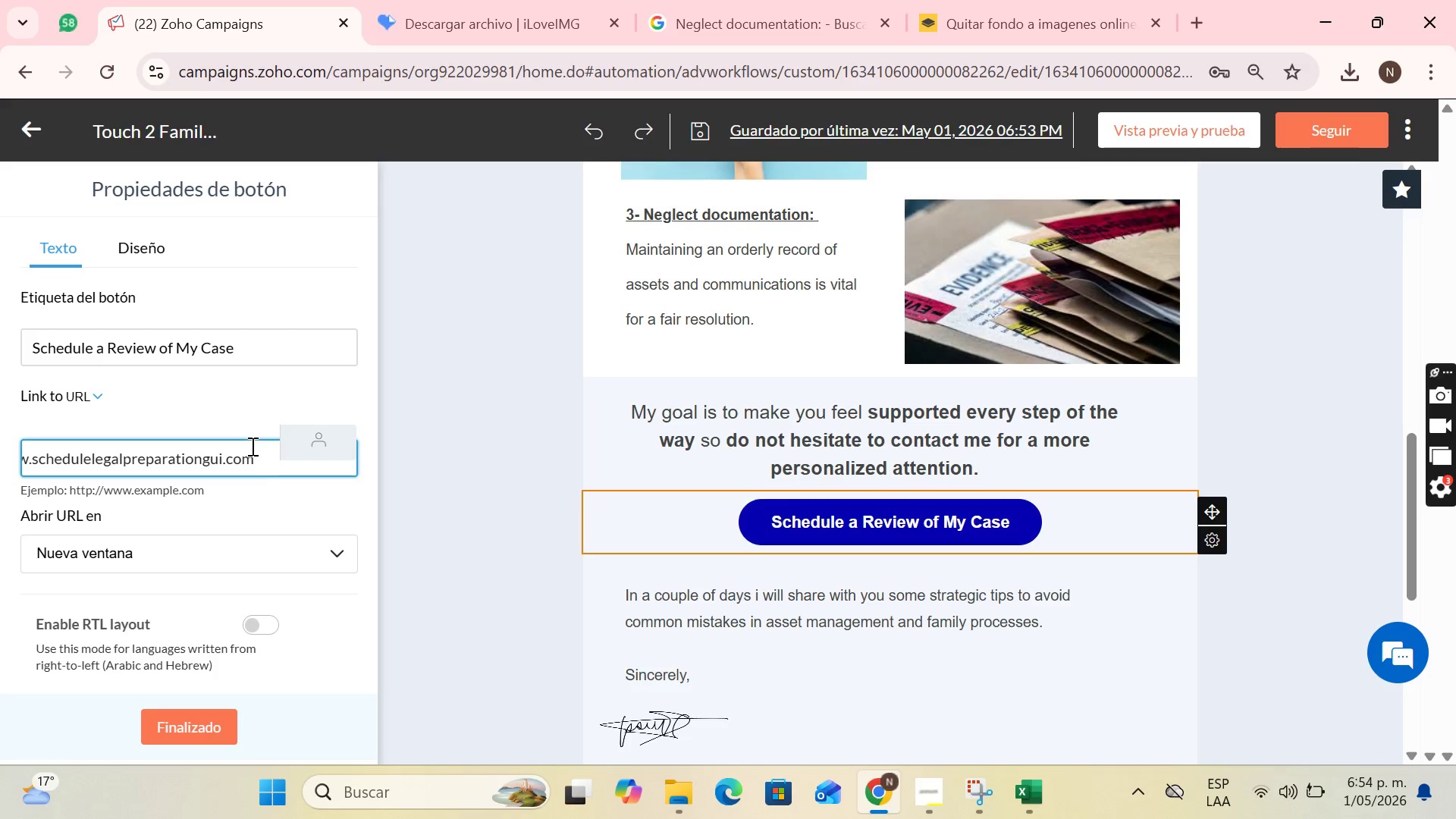 
key(Backspace)
 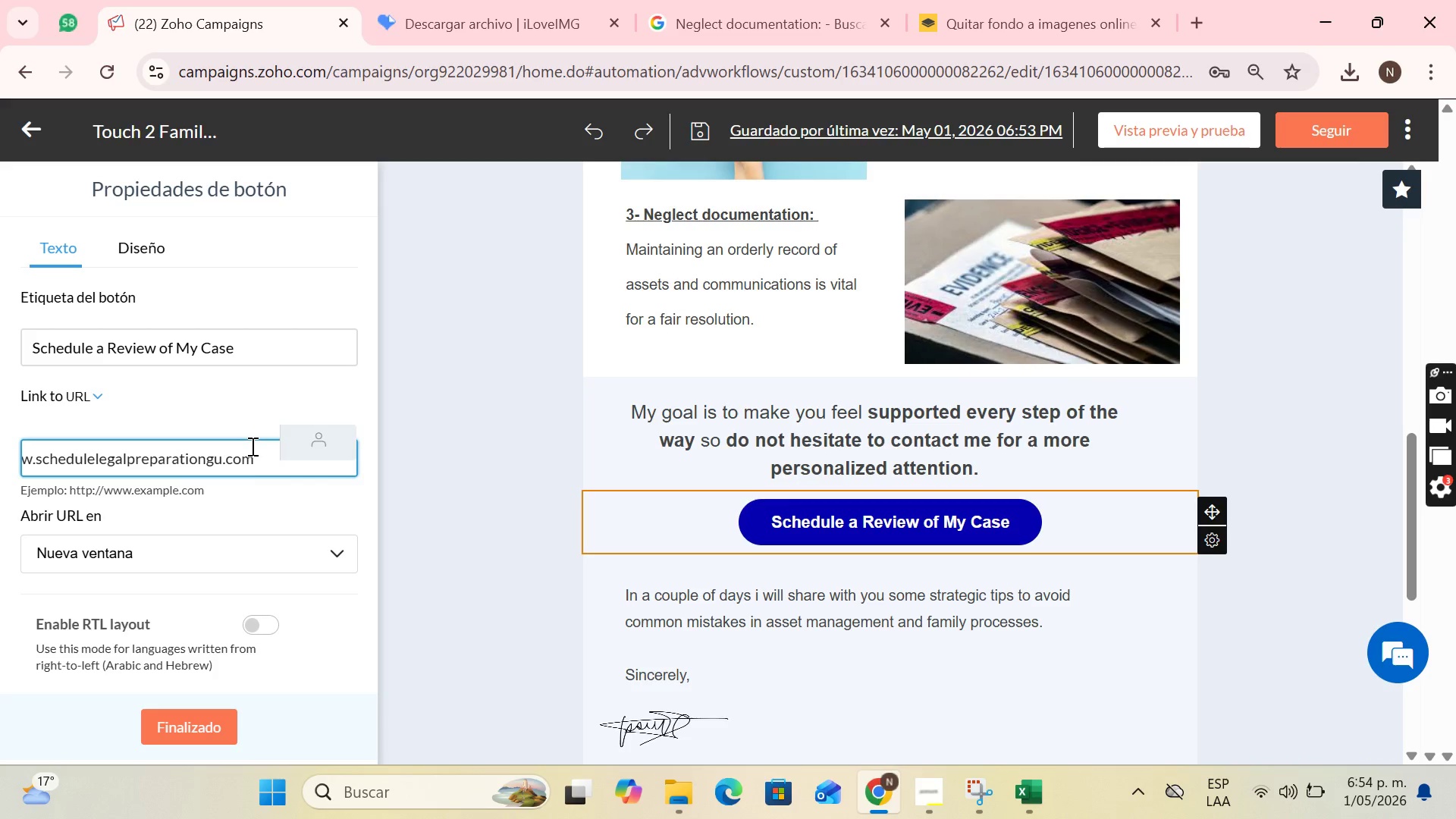 
key(Backspace)
 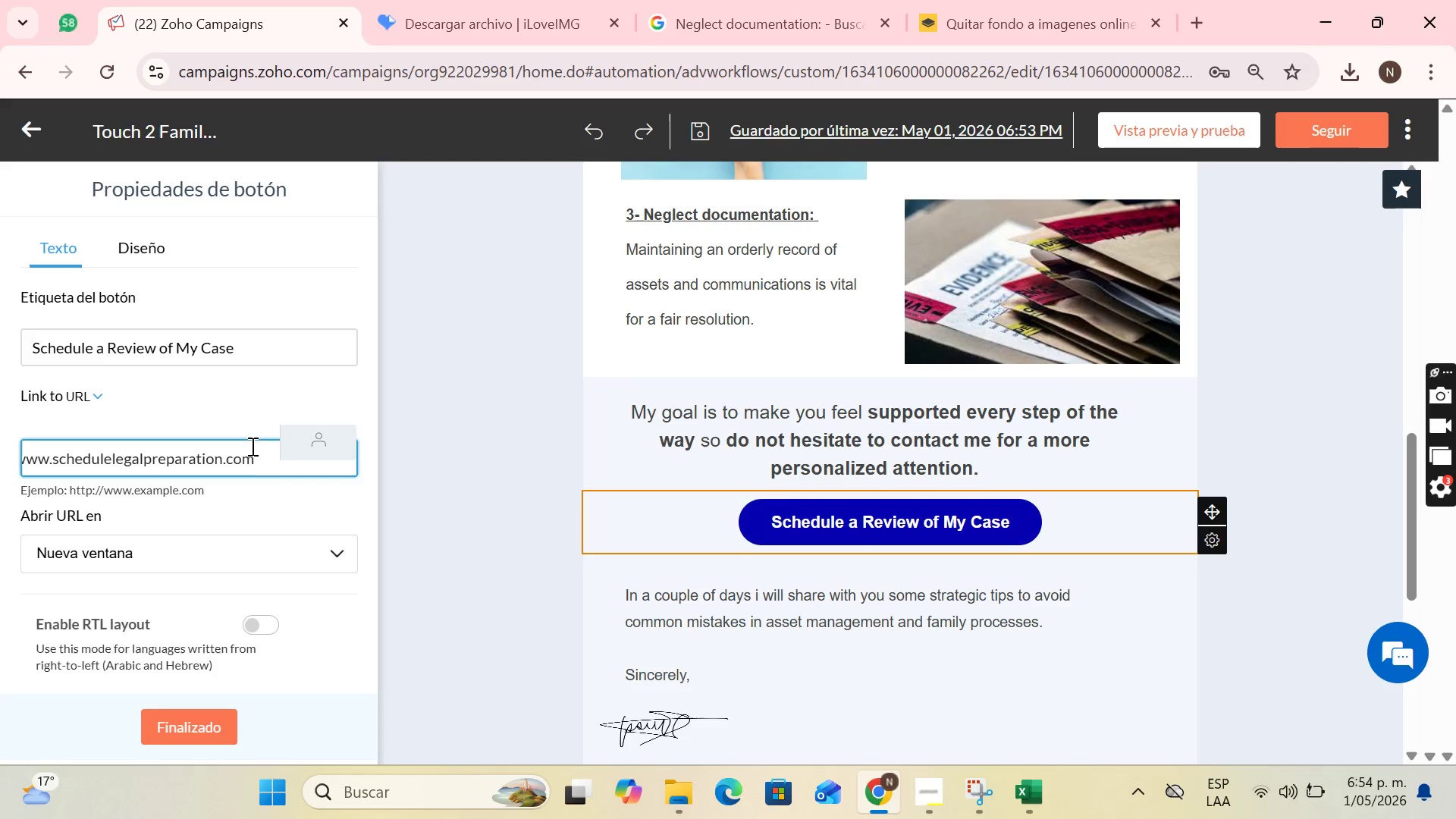 
key(Backspace)
 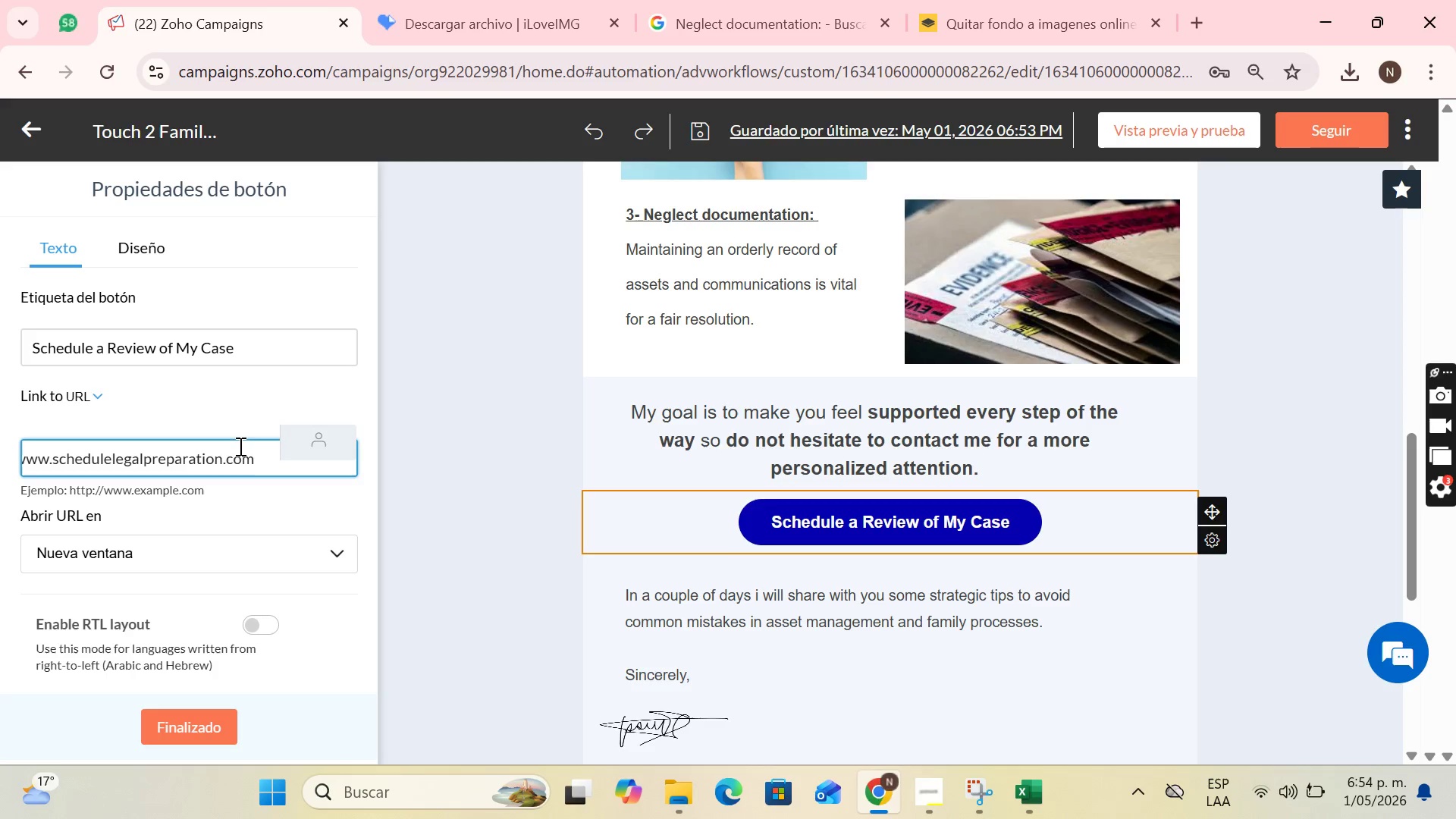 
scroll: coordinate [238, 450], scroll_direction: down, amount: 3.0
 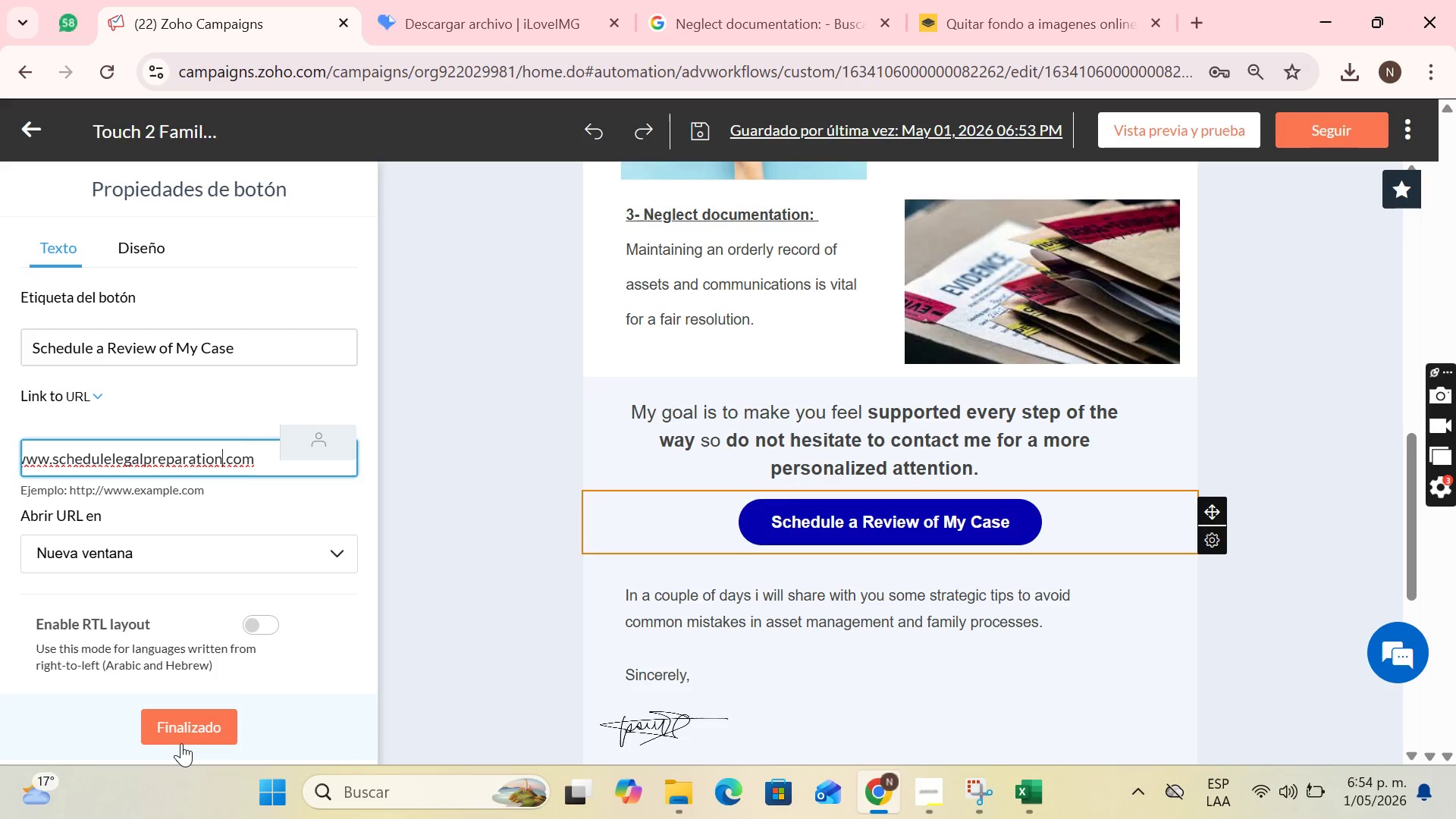 
left_click([181, 743])
 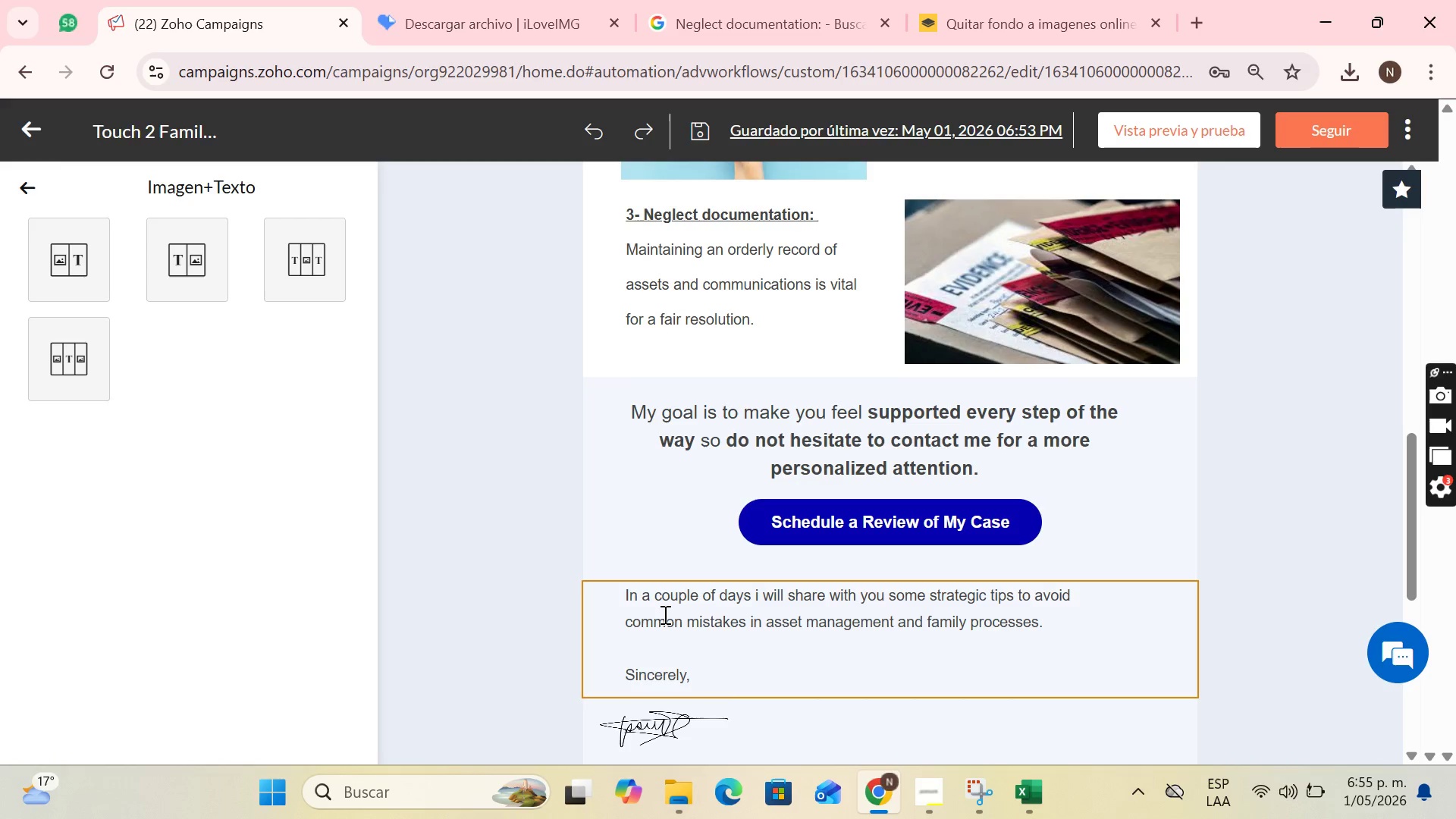 
wait(29.28)
 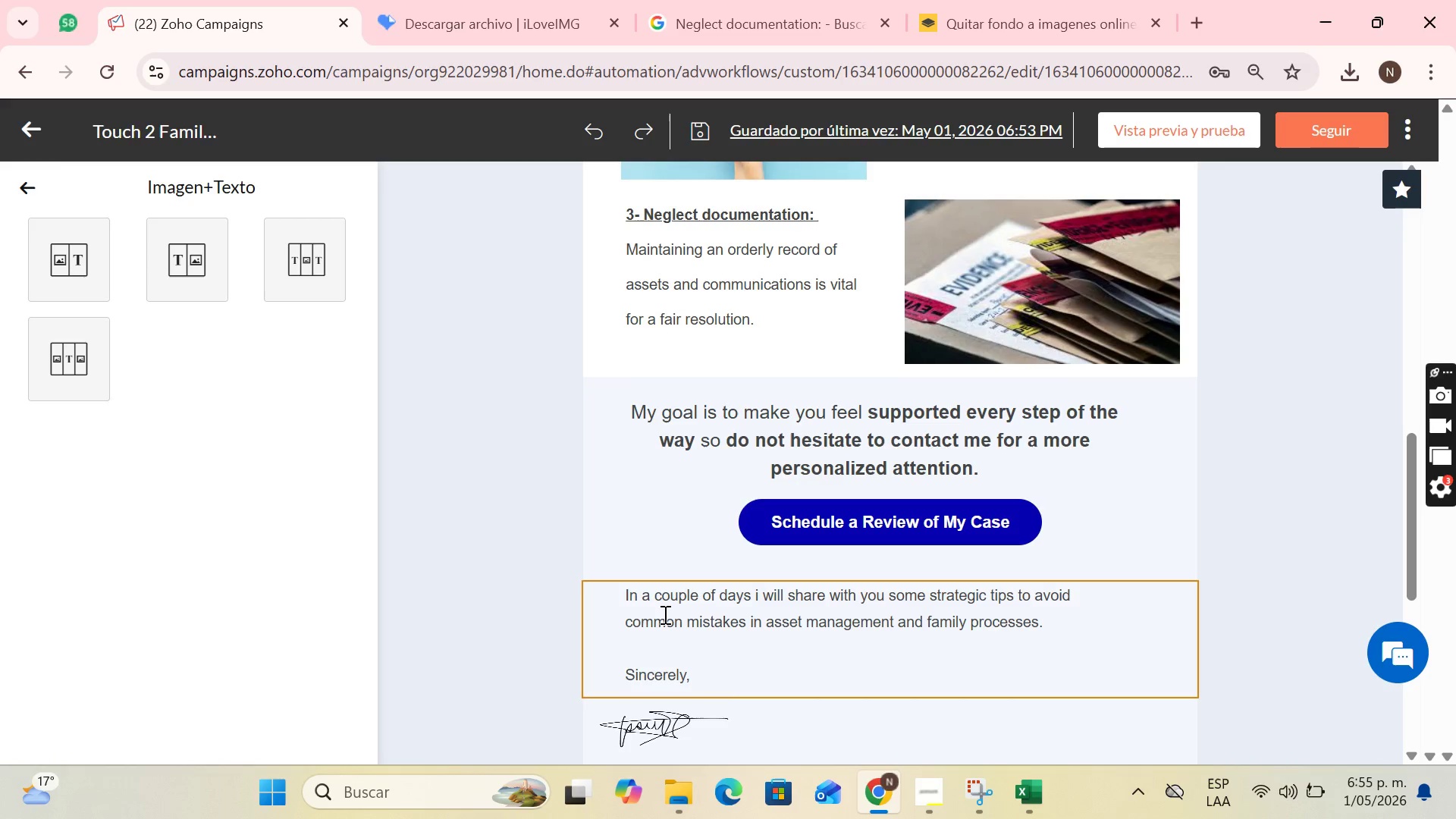 
left_click_drag(start_coordinate=[657, 598], to_coordinate=[715, 596])
 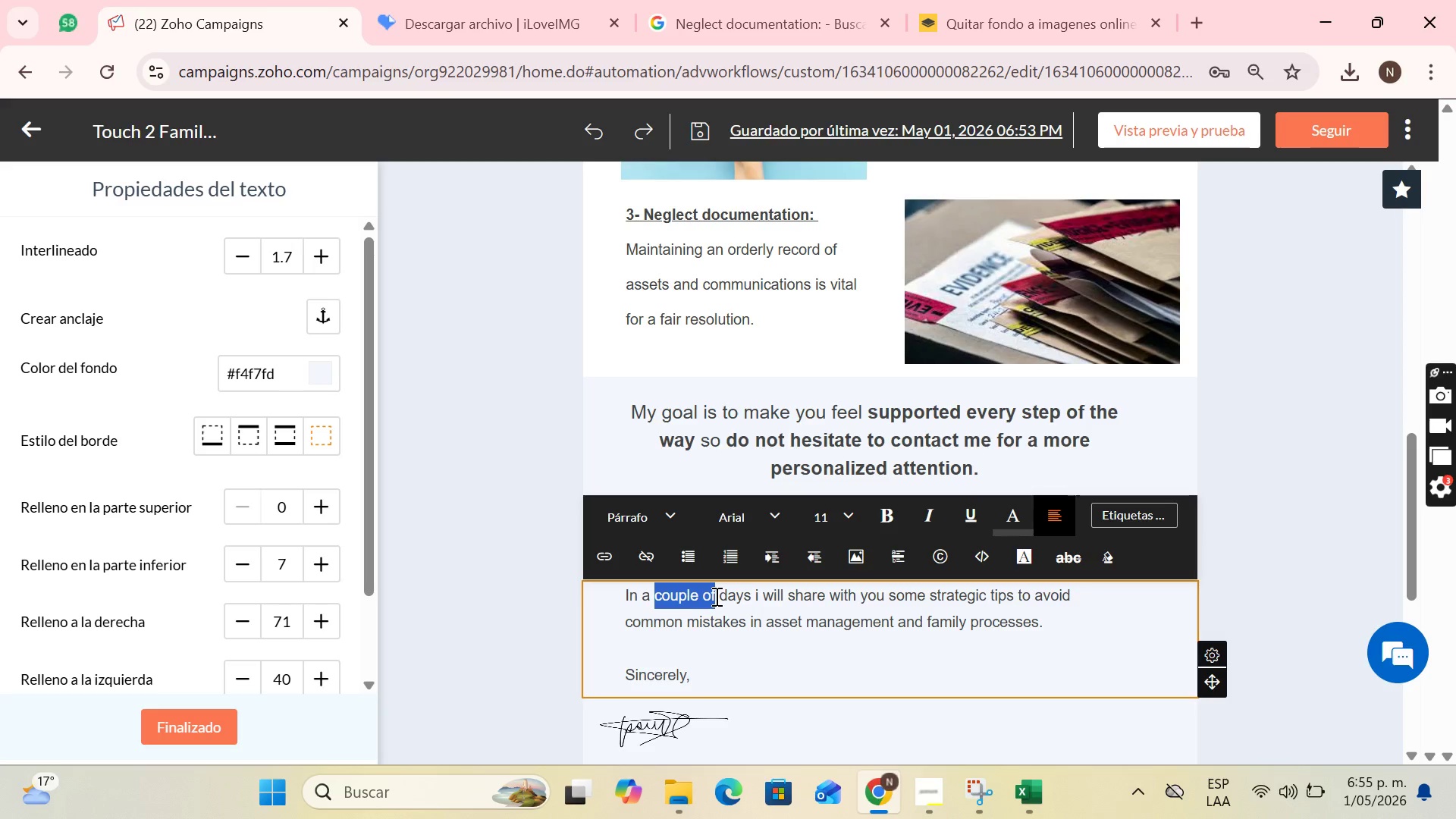 
key(Backspace)
type(few)
 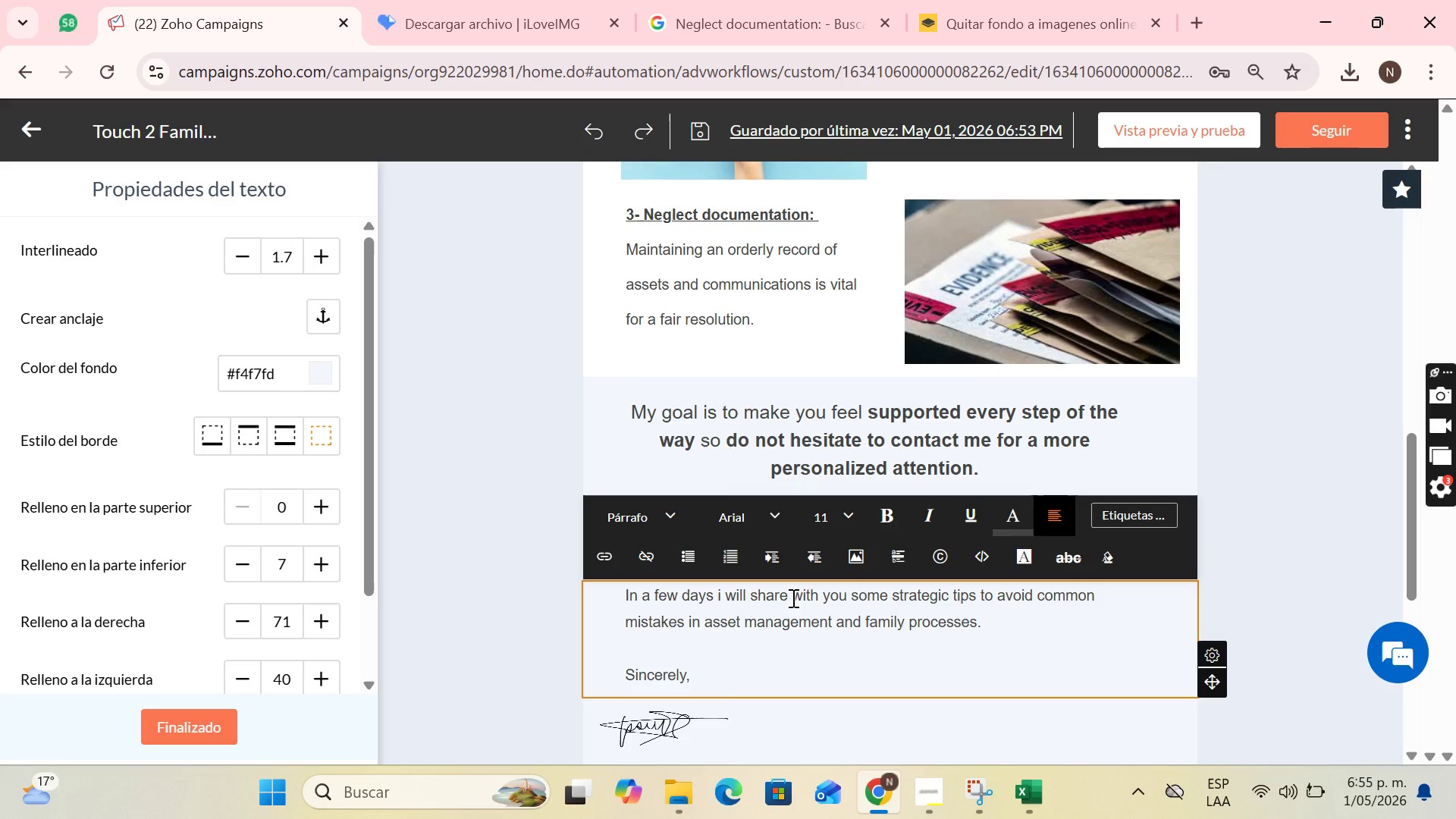 
left_click_drag(start_coordinate=[820, 595], to_coordinate=[745, 600])
 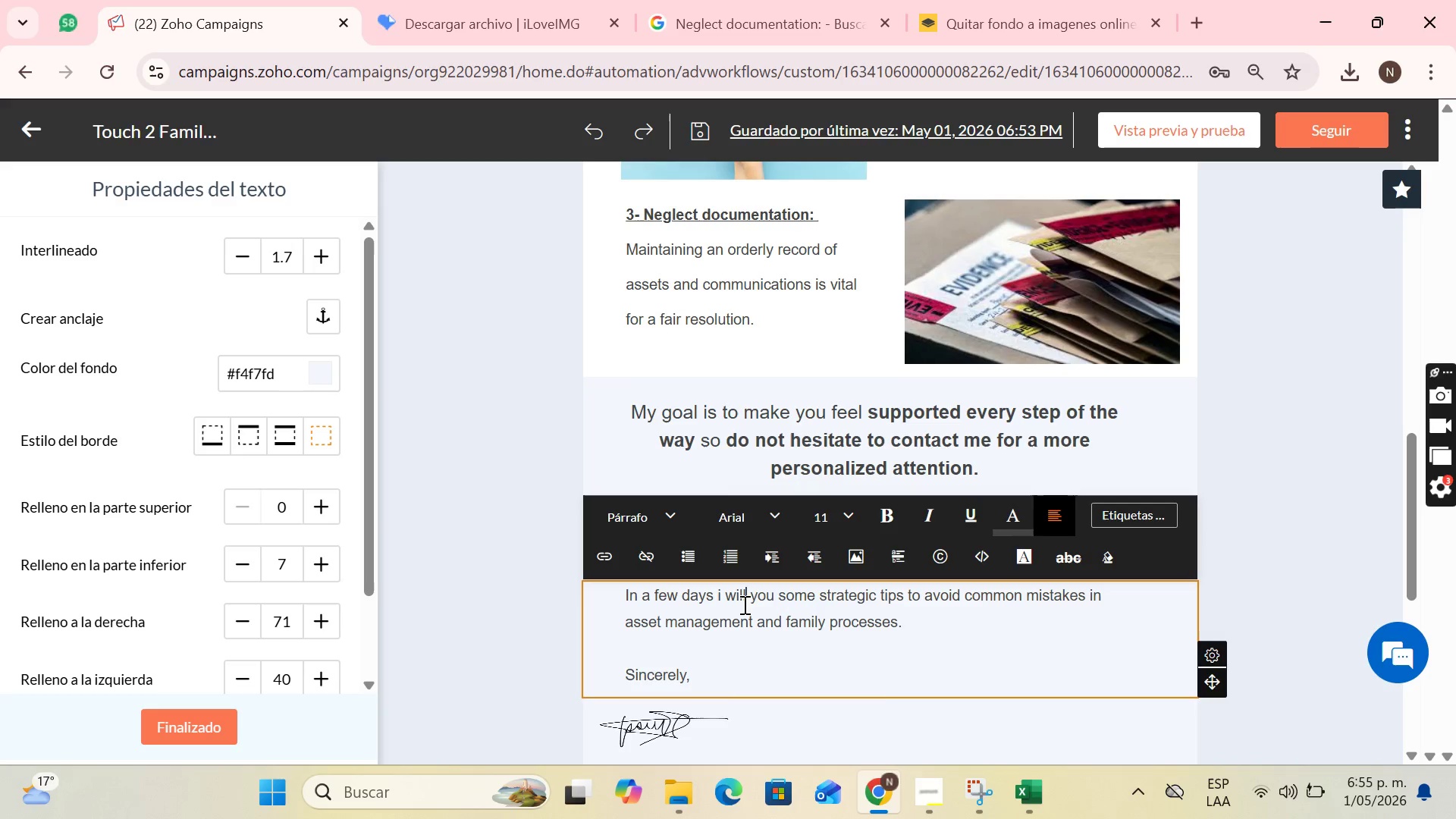 
key(Backspace)
type( contact)
 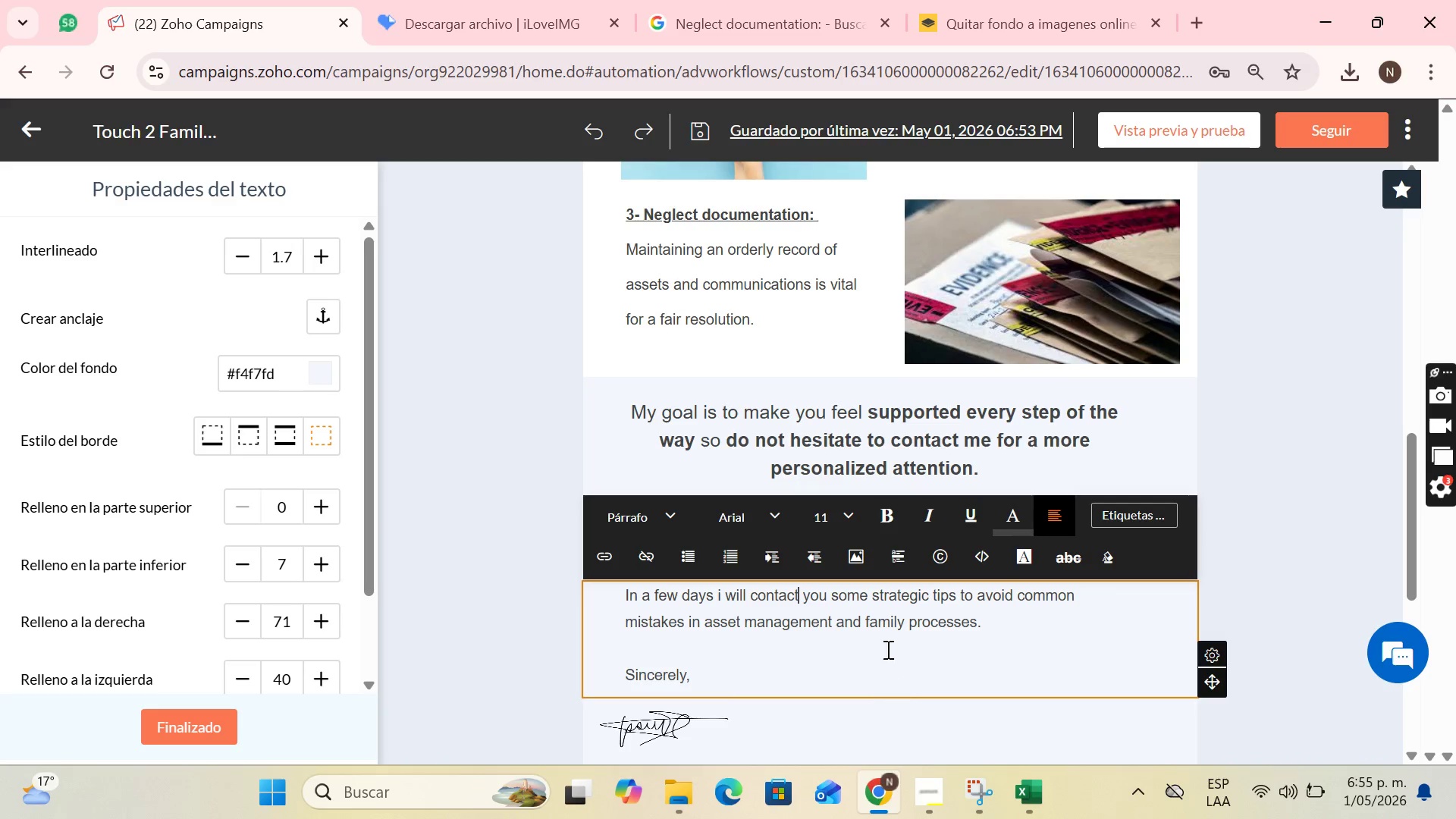 
left_click_drag(start_coordinate=[866, 592], to_coordinate=[833, 586])
 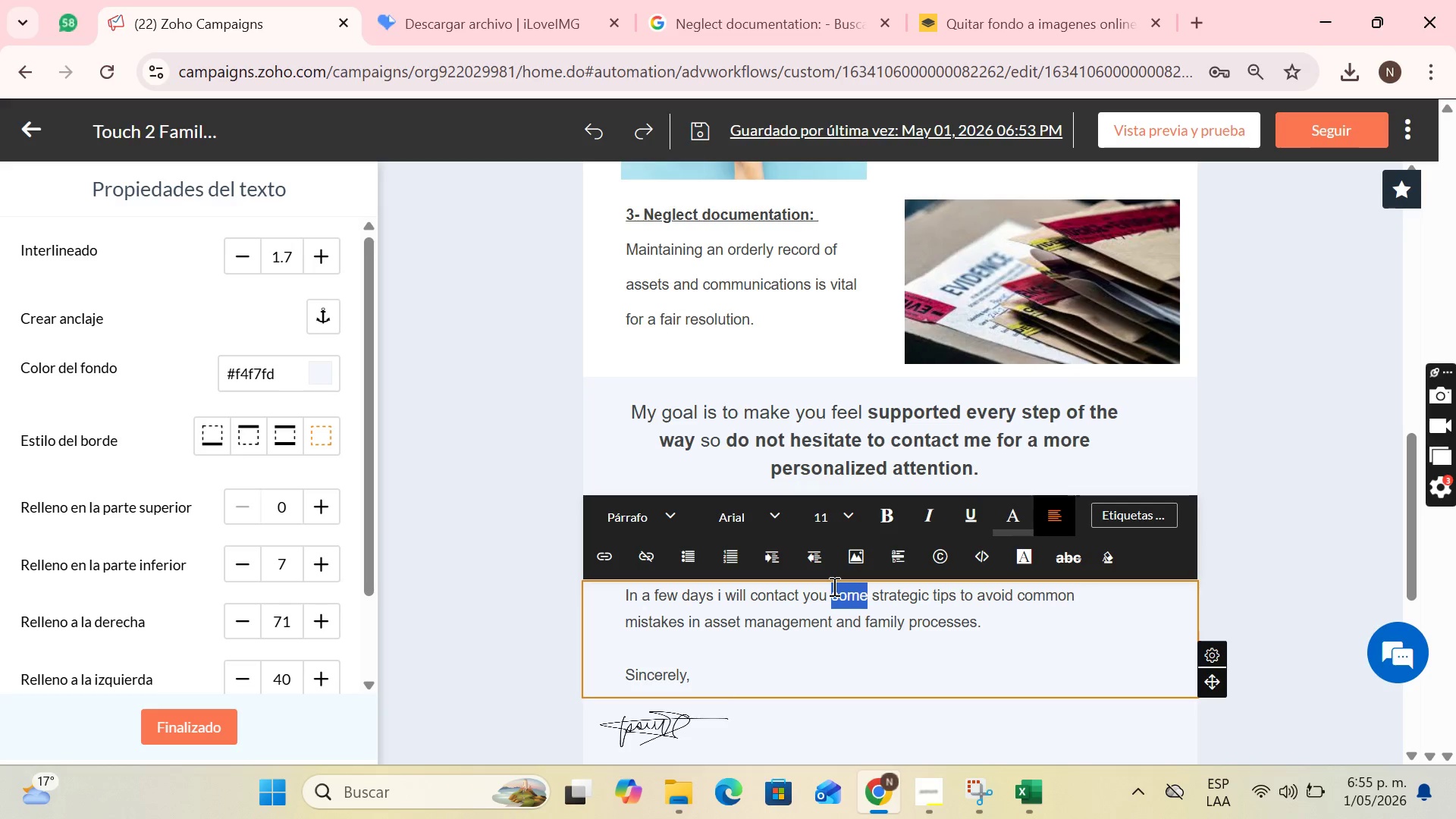 
type(again with a special invitation so that we can talk more about)
 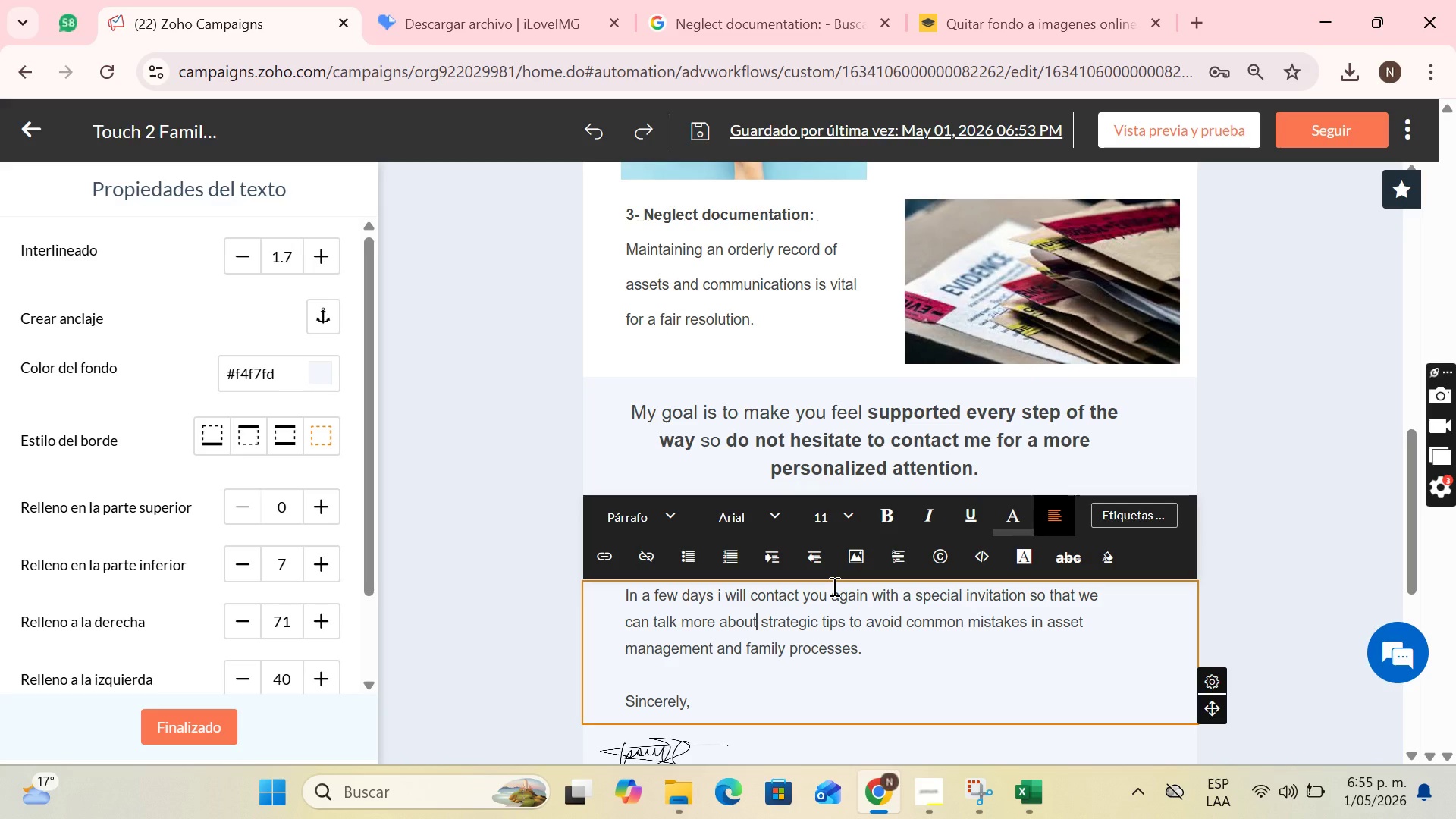 
type( your specific neeed)
key(Backspace)
key(Backspace)
type(ds)
 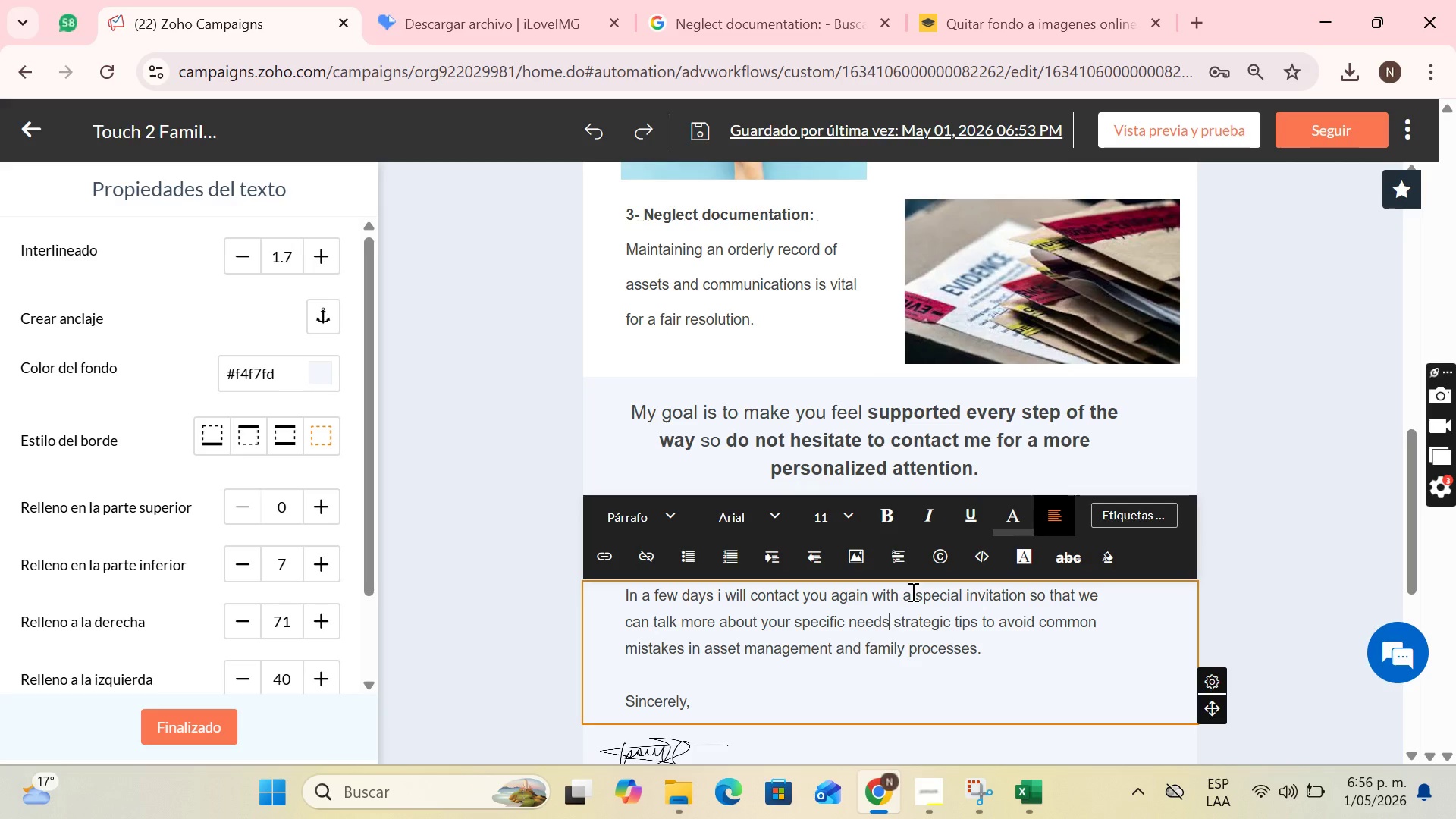 
left_click_drag(start_coordinate=[895, 619], to_coordinate=[995, 642])
 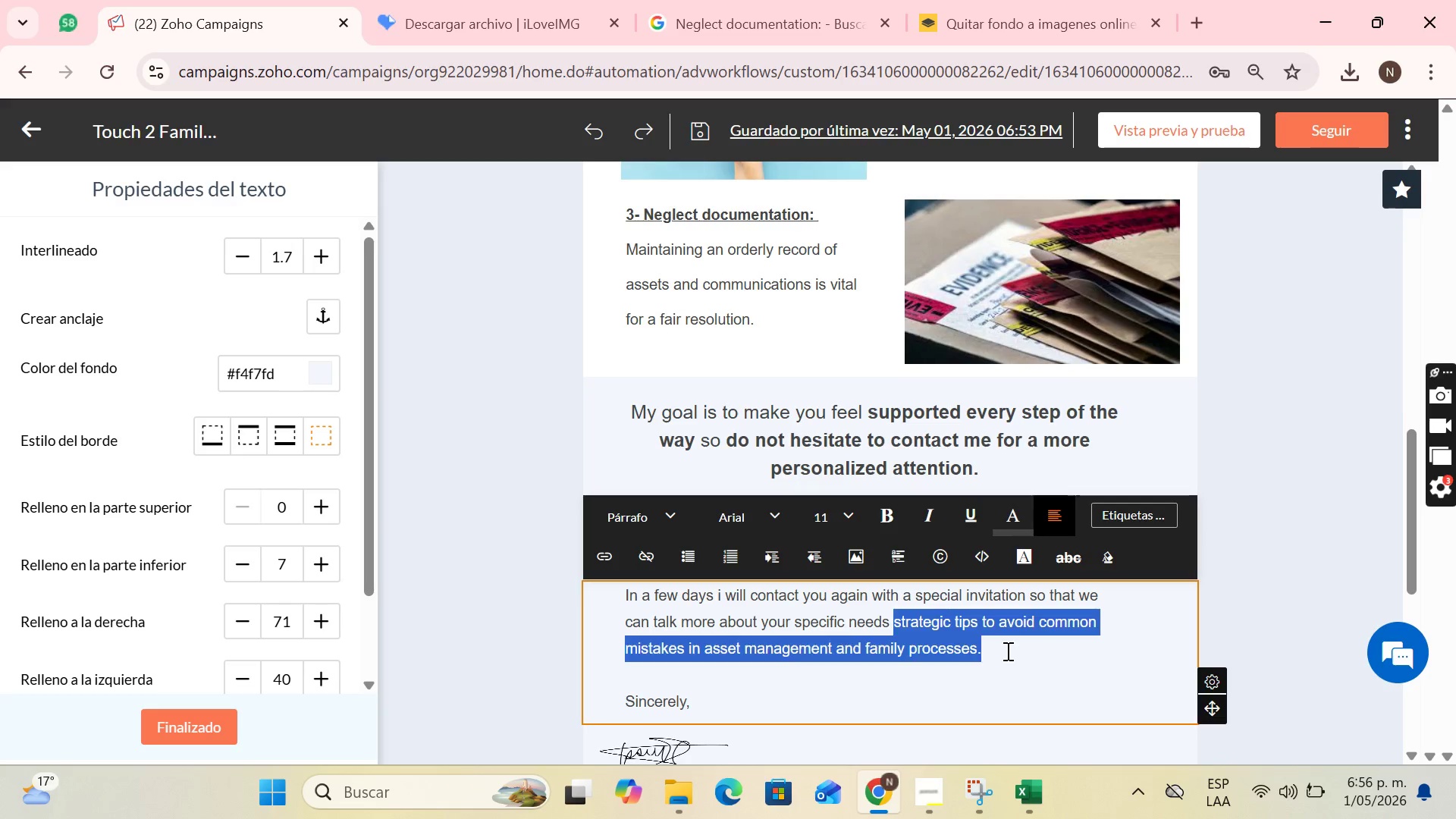 
key(Backspace)
 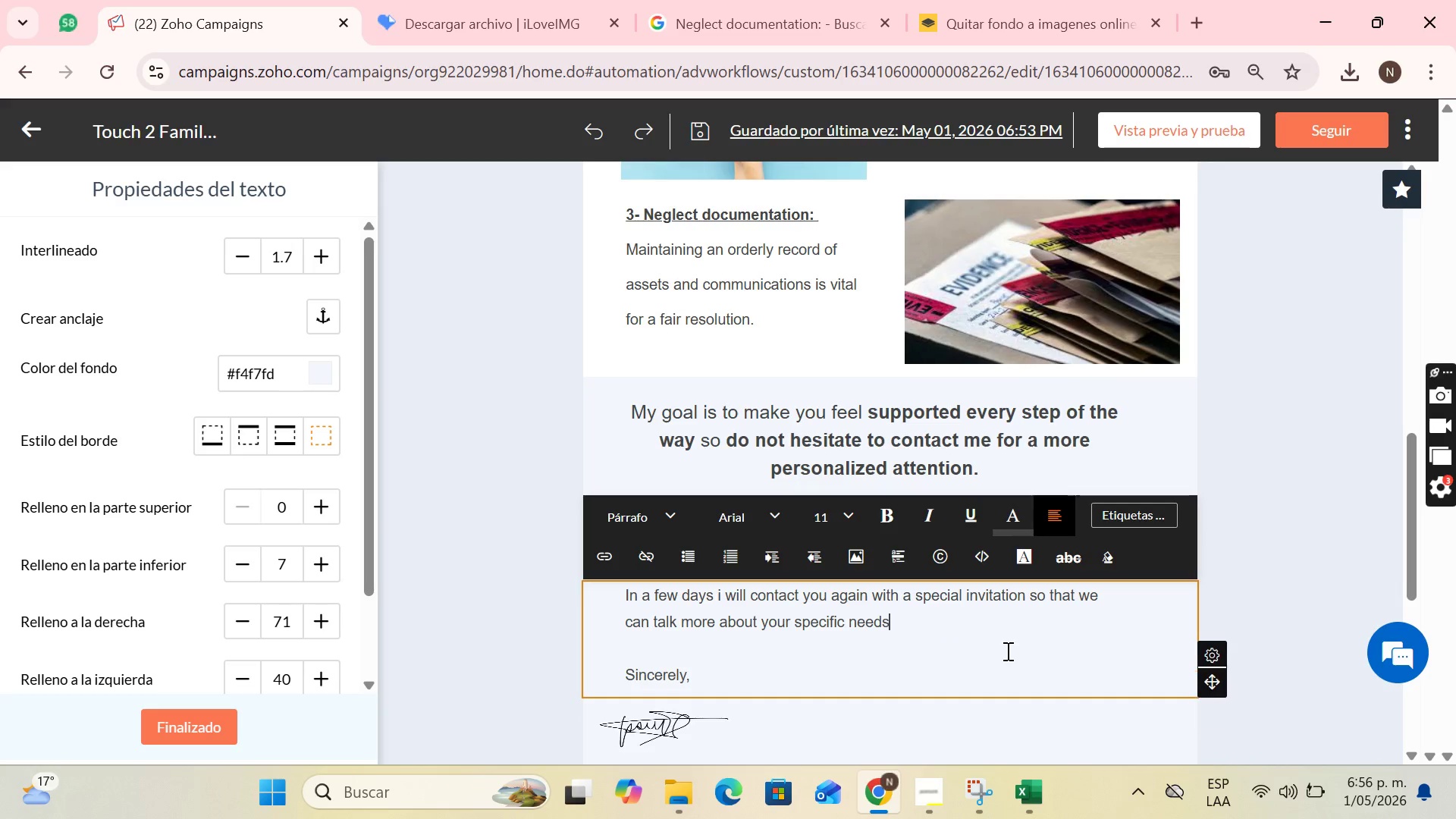 
key(Backspace)
 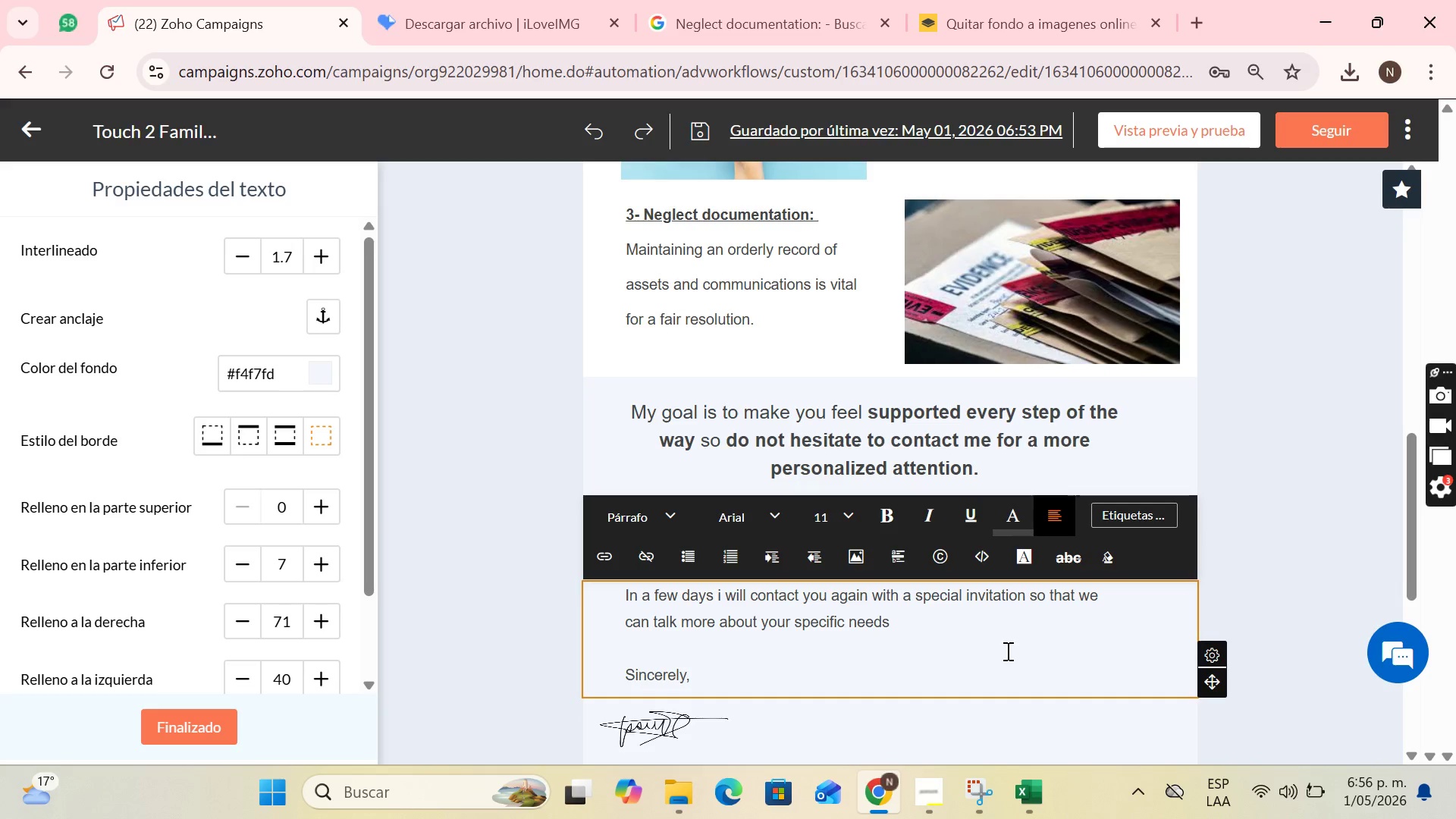 
key(Period)
 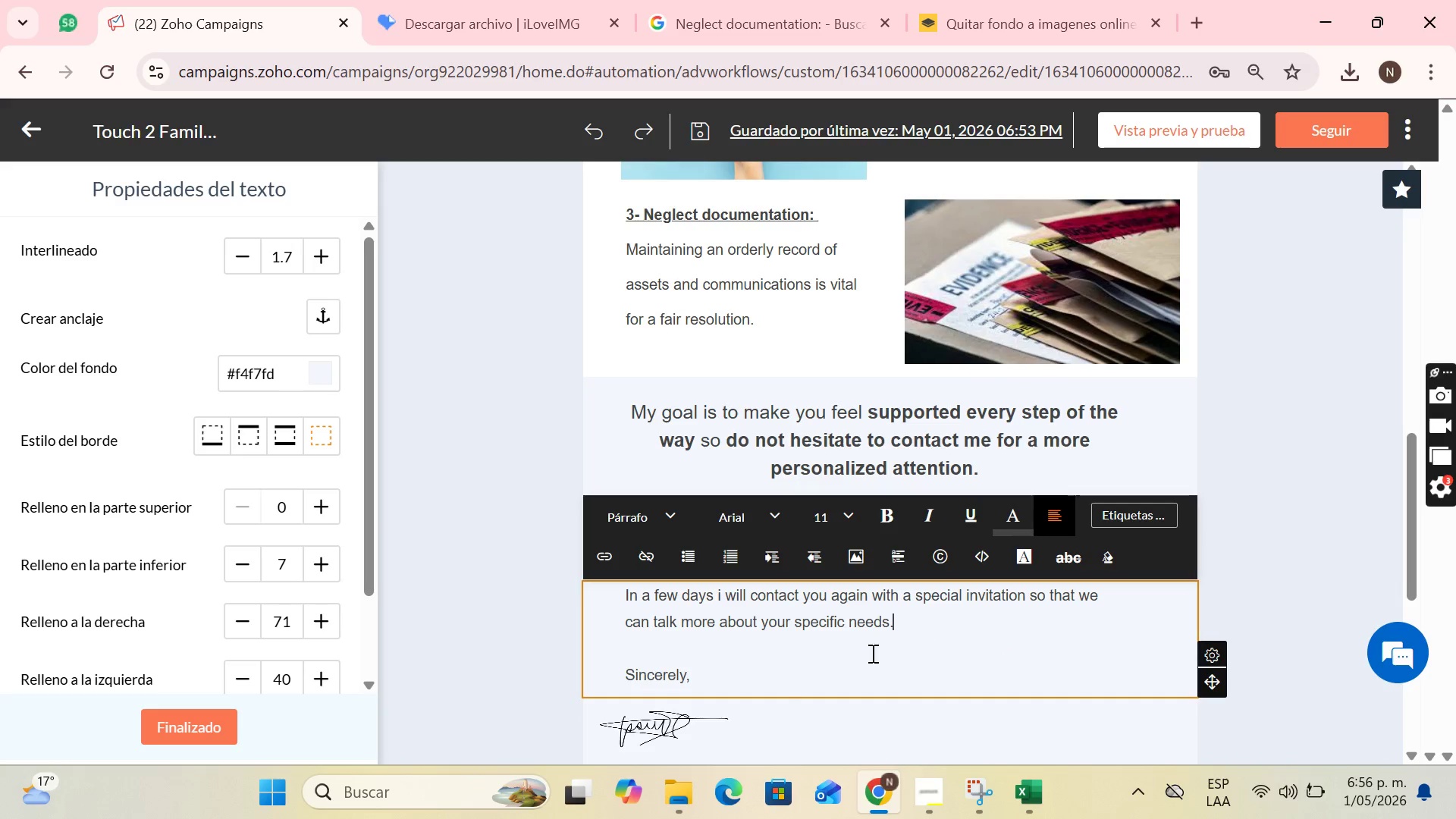 
scroll: coordinate [863, 551], scroll_direction: down, amount: 3.0
 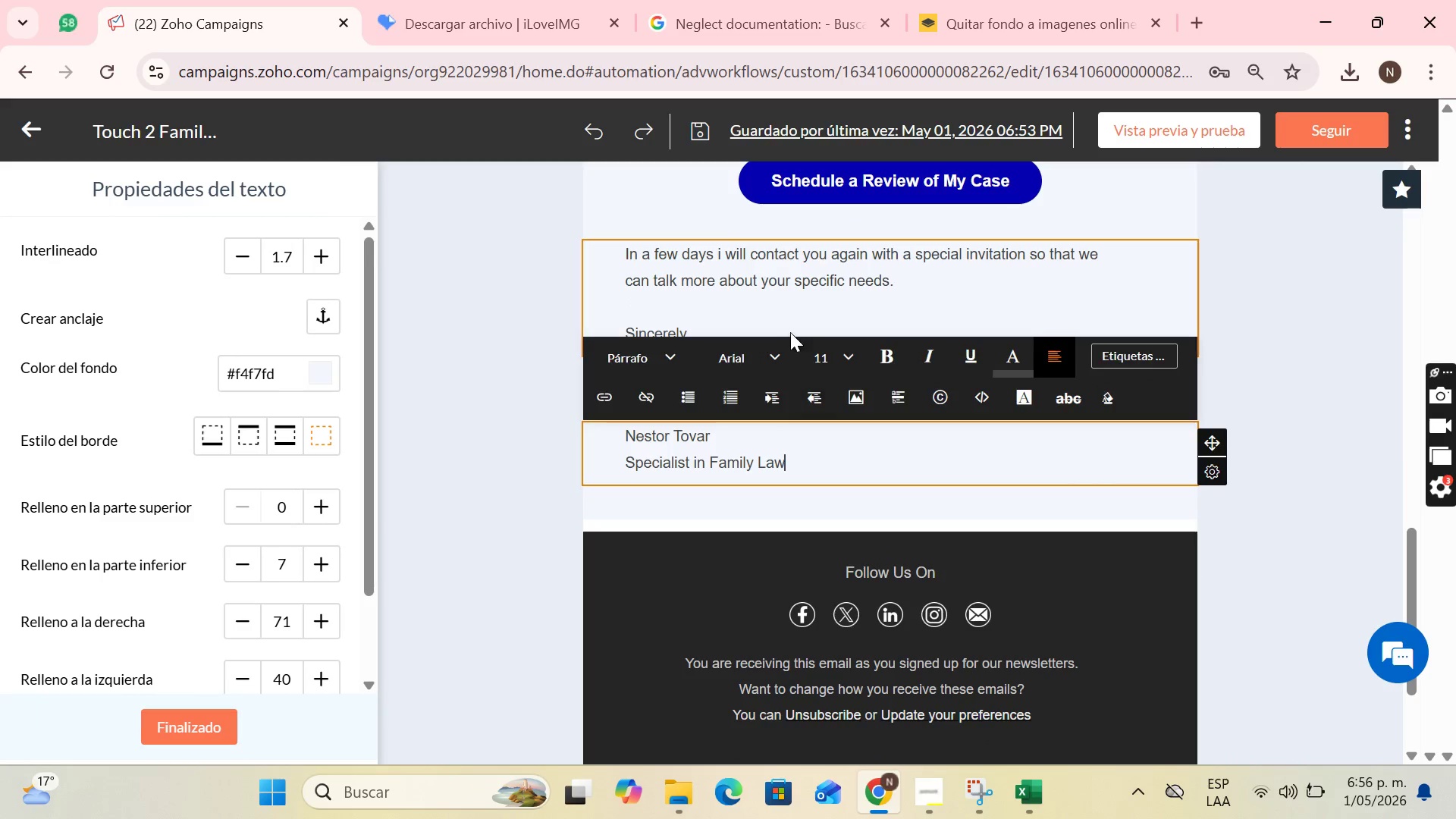 
left_click([790, 313])
 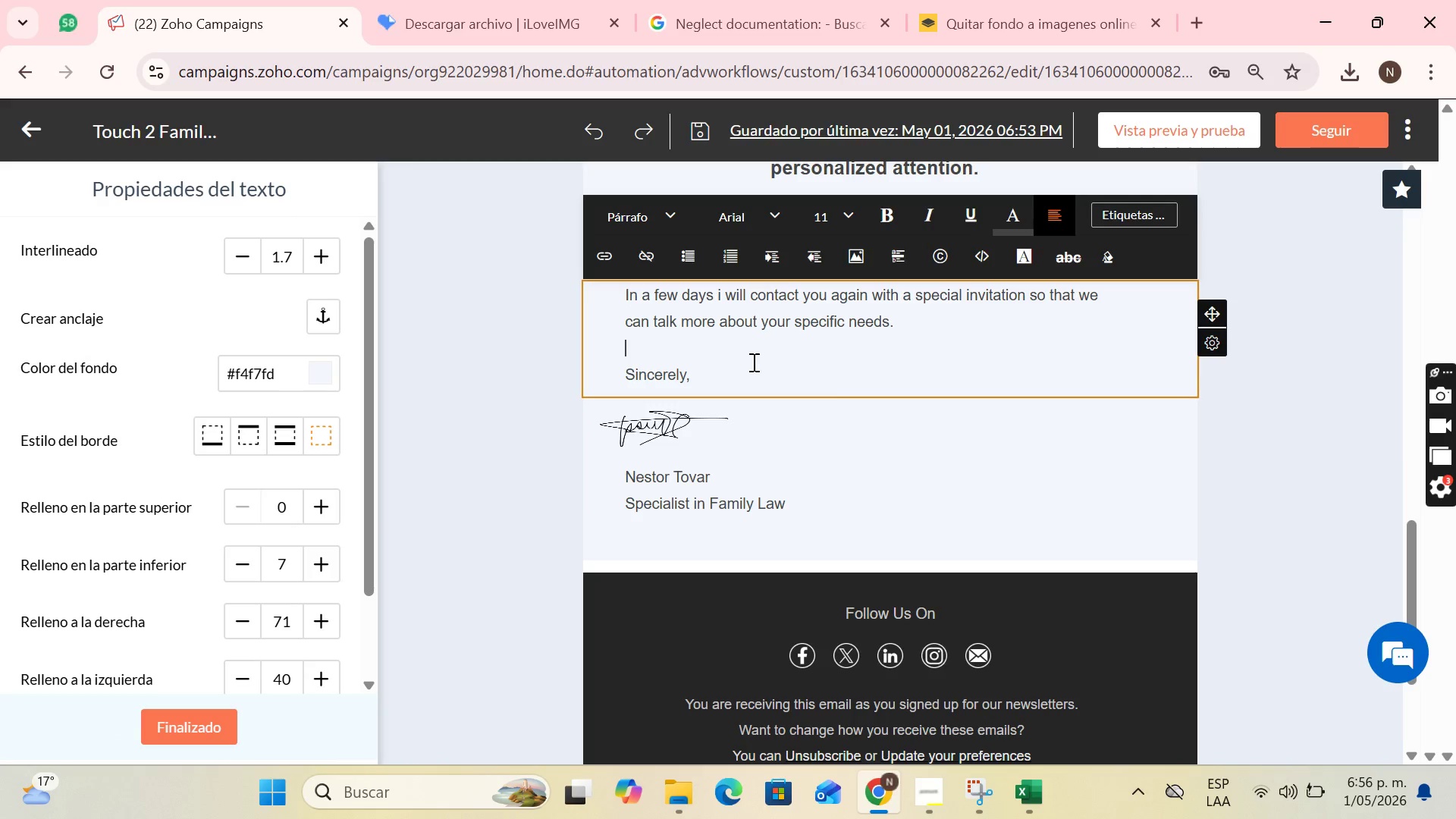 
left_click([861, 424])
 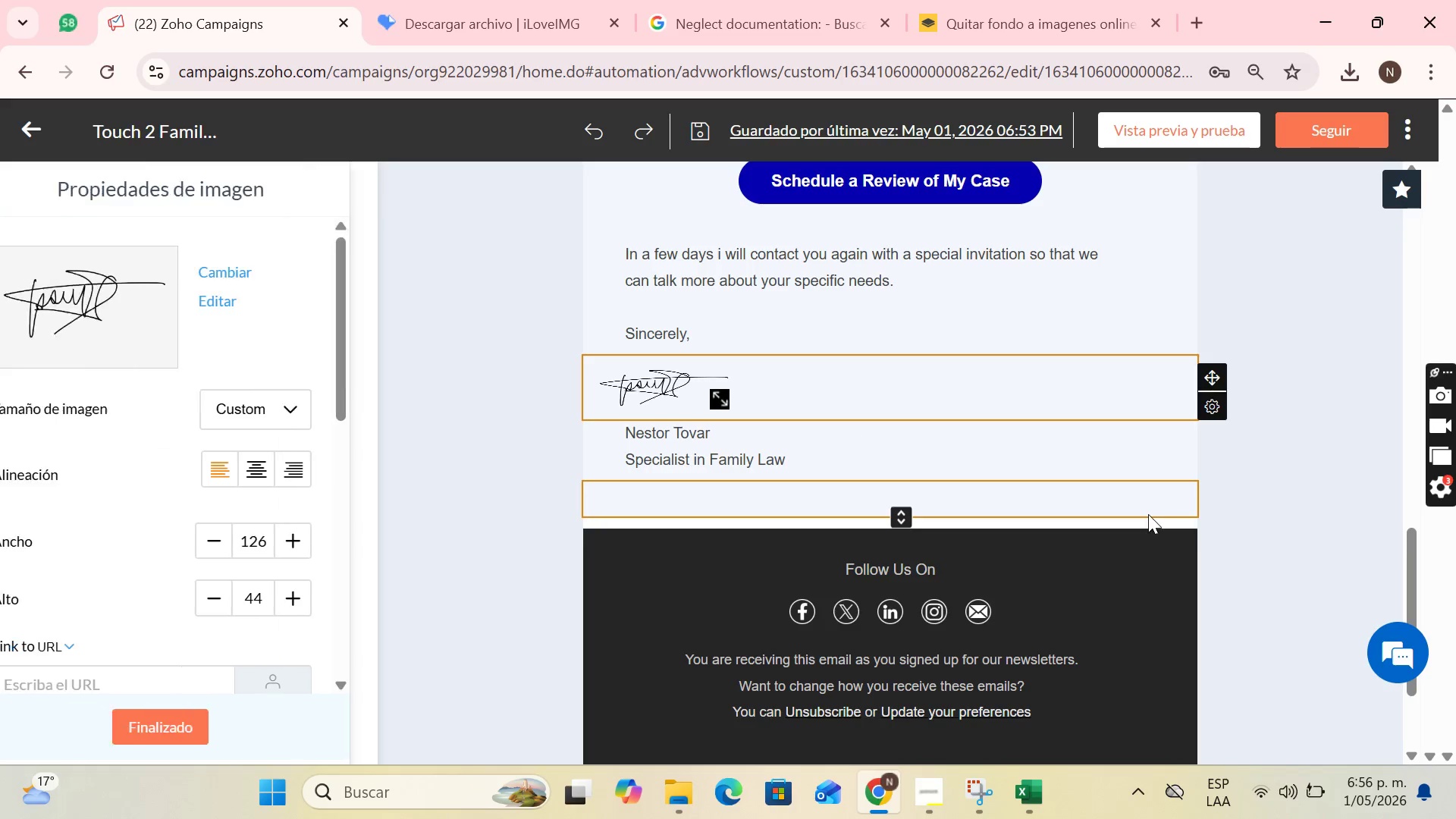 
scroll: coordinate [1138, 504], scroll_direction: down, amount: 2.0
 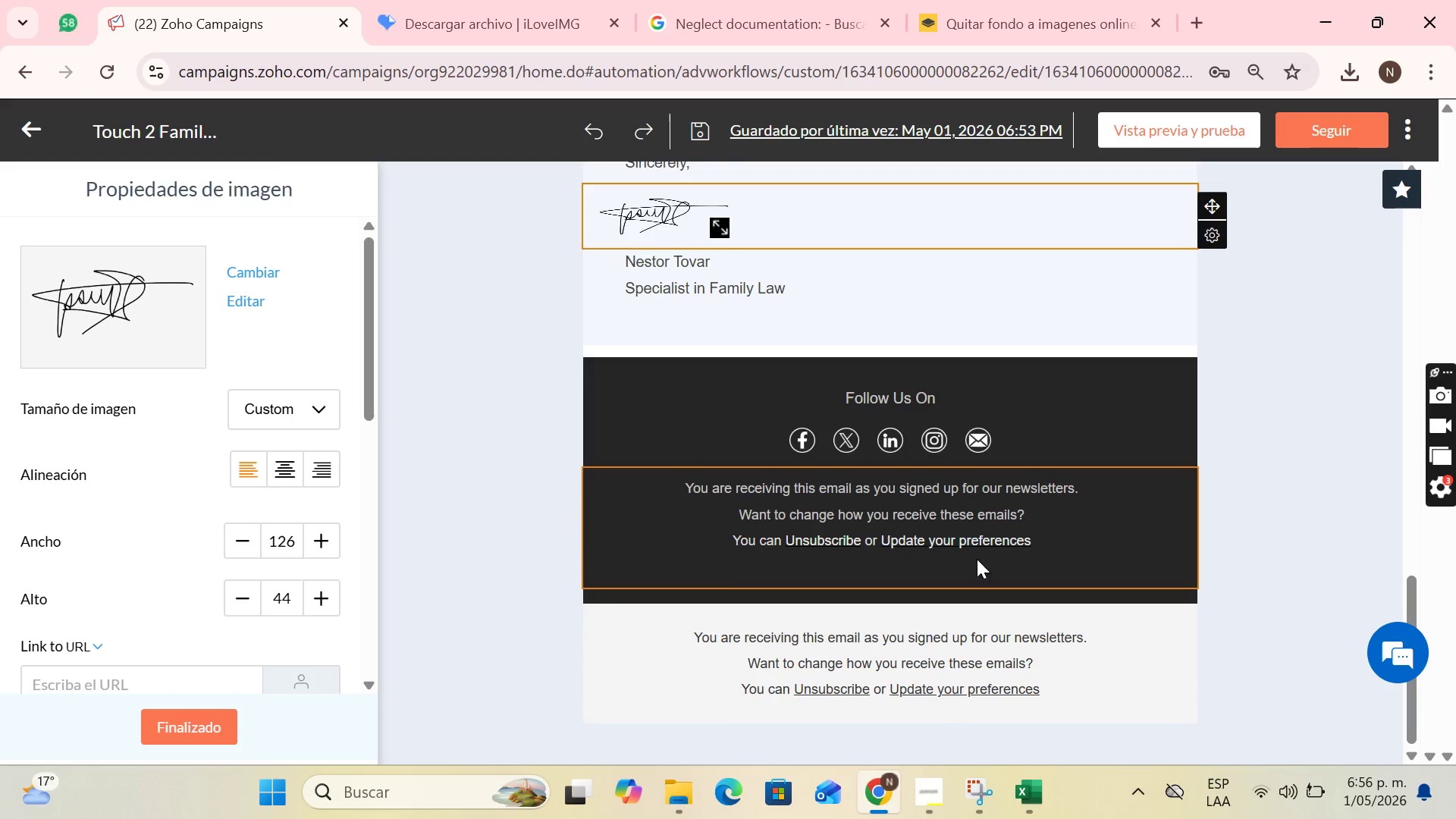 
left_click([1163, 513])
 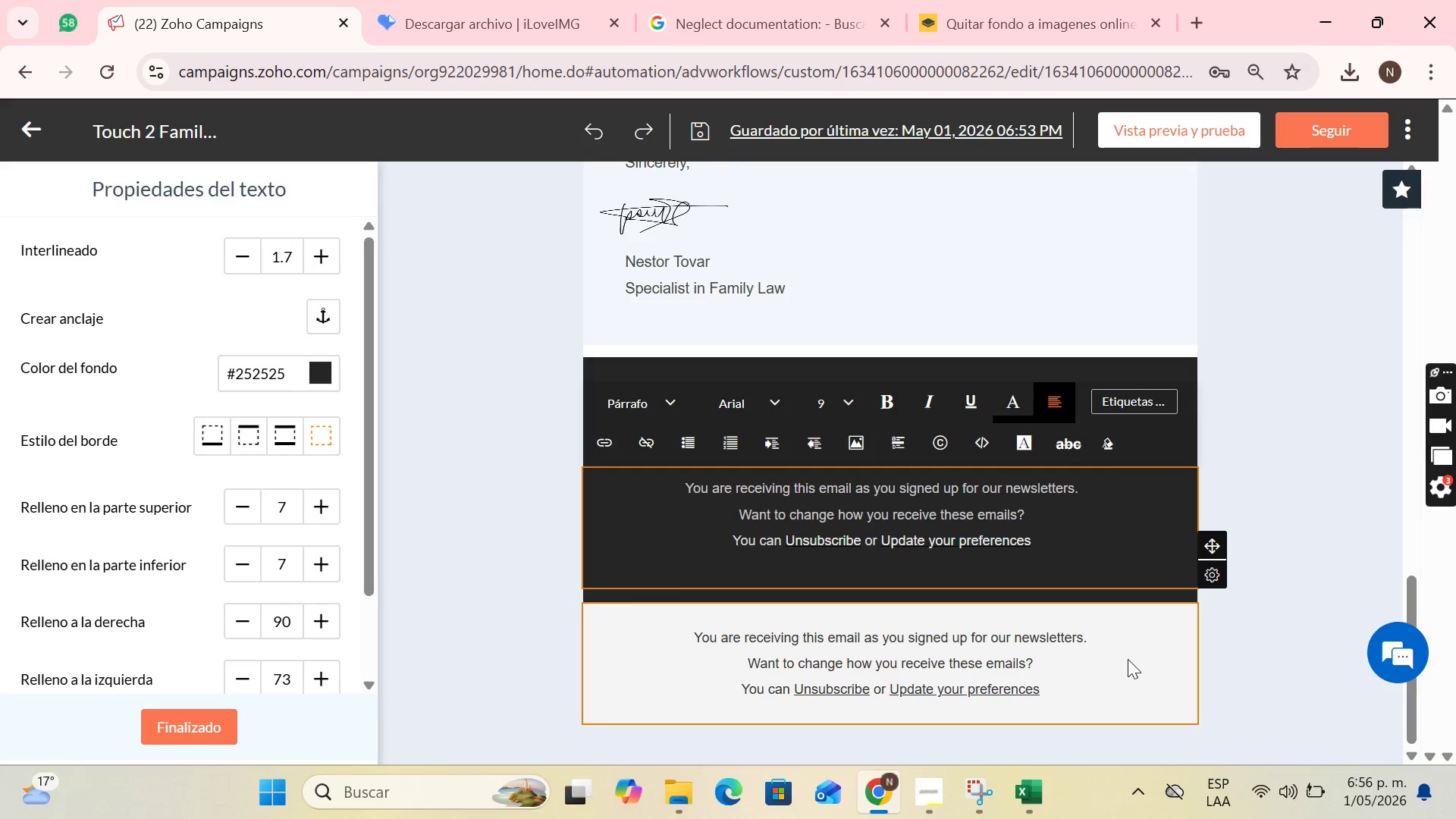 
wait(6.39)
 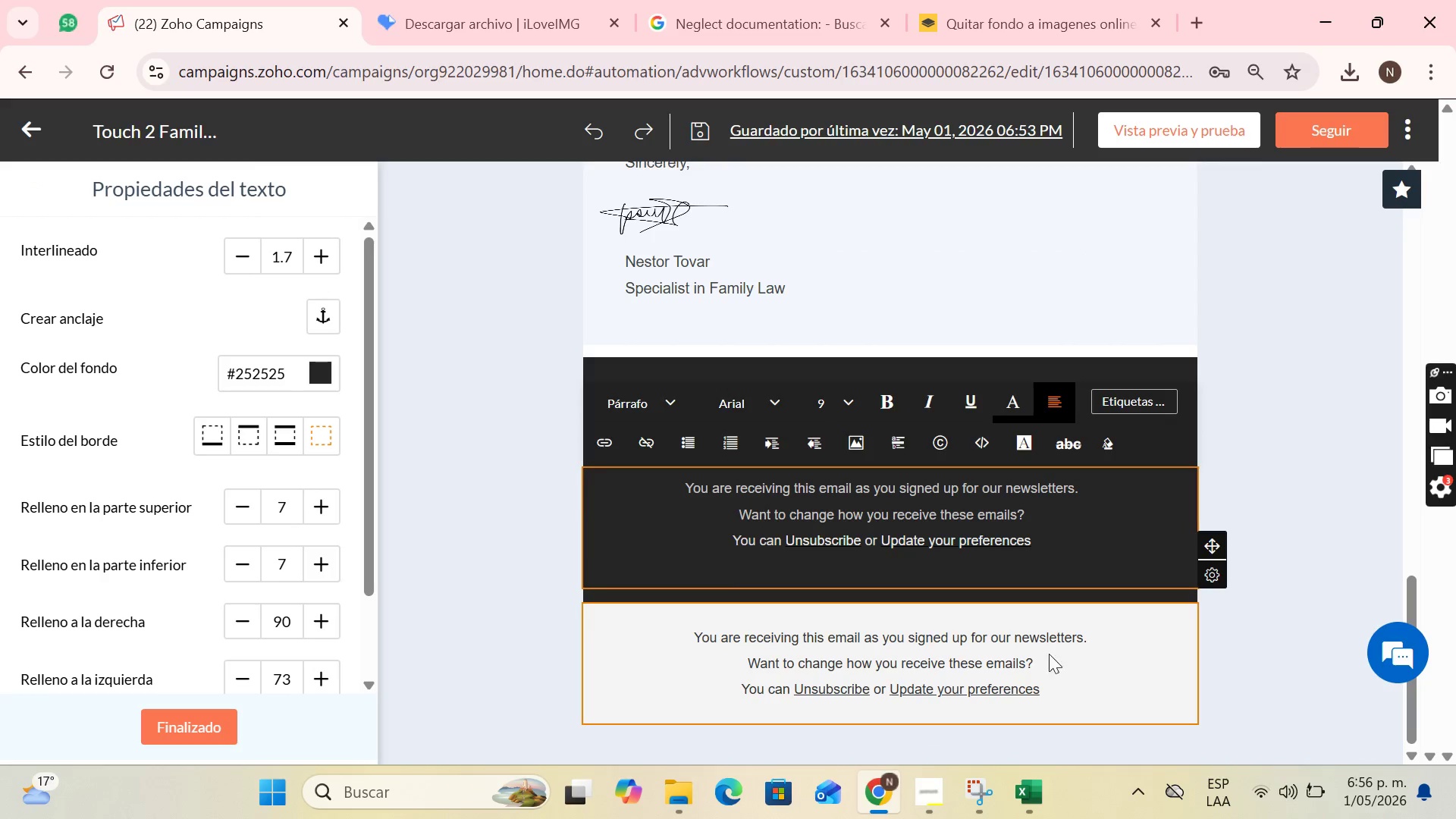 
left_click([306, 370])
 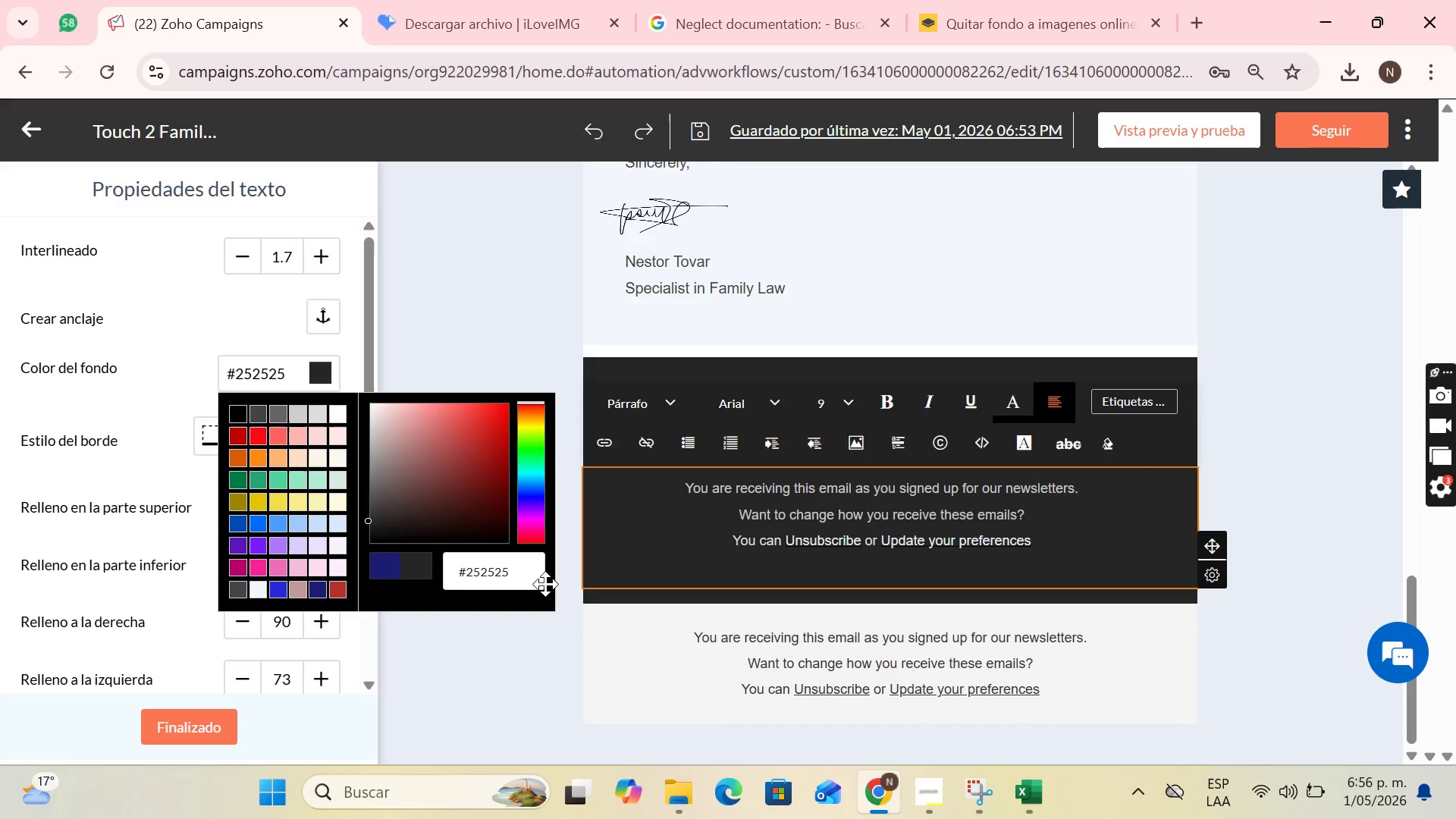 
left_click_drag(start_coordinate=[533, 582], to_coordinate=[432, 590])
 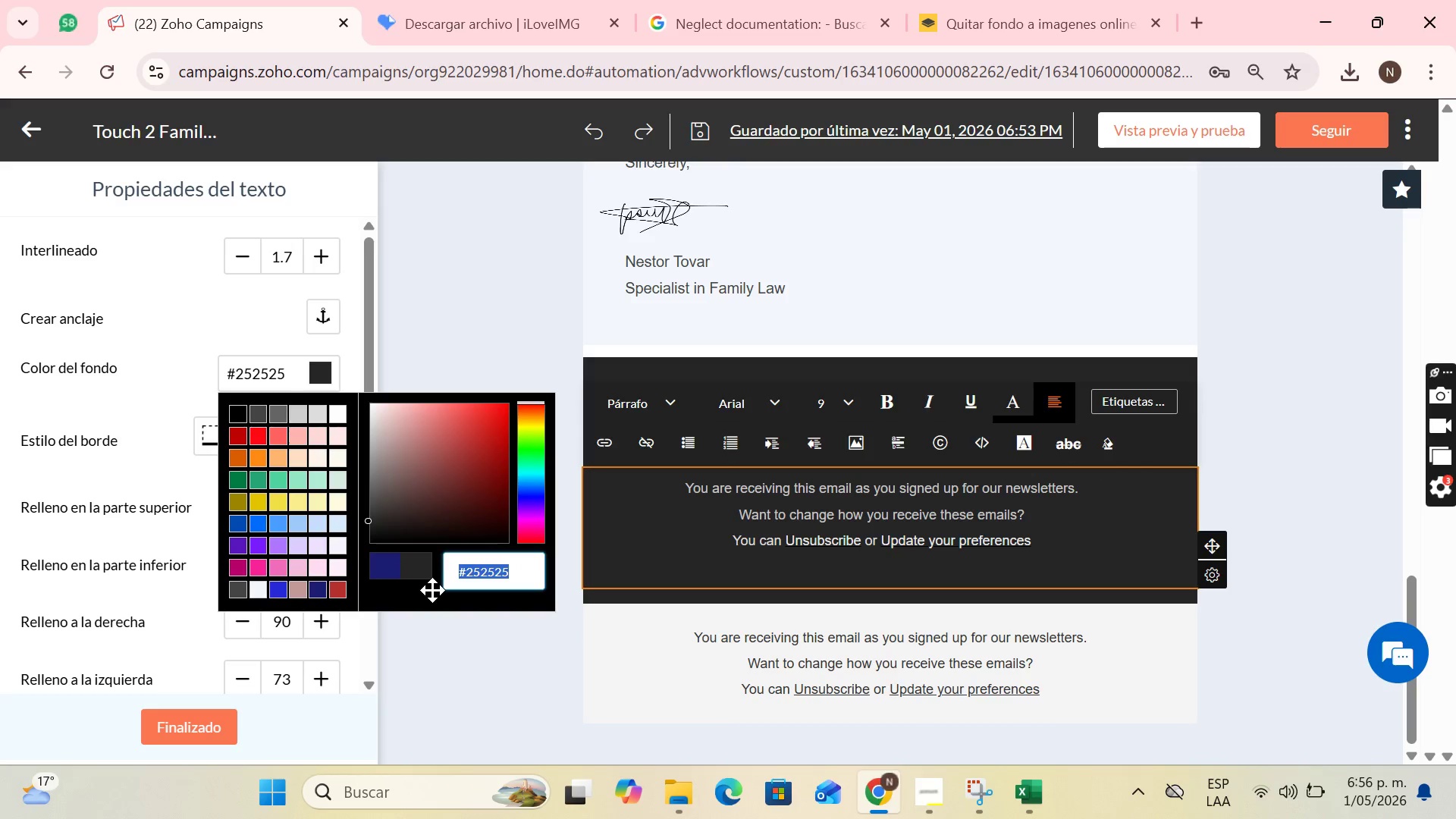 
key(Control+C)
 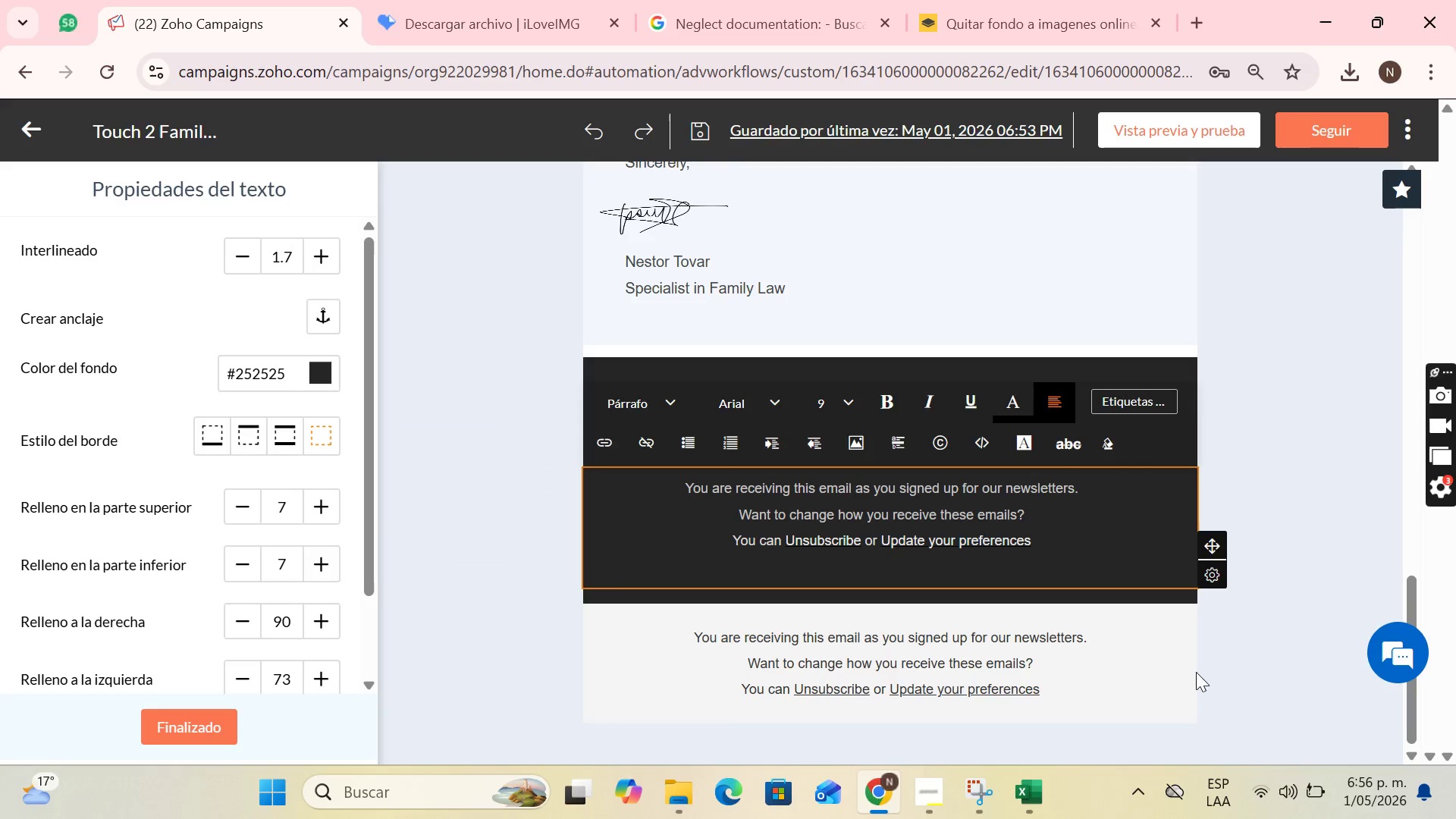 
double_click([1124, 662])
 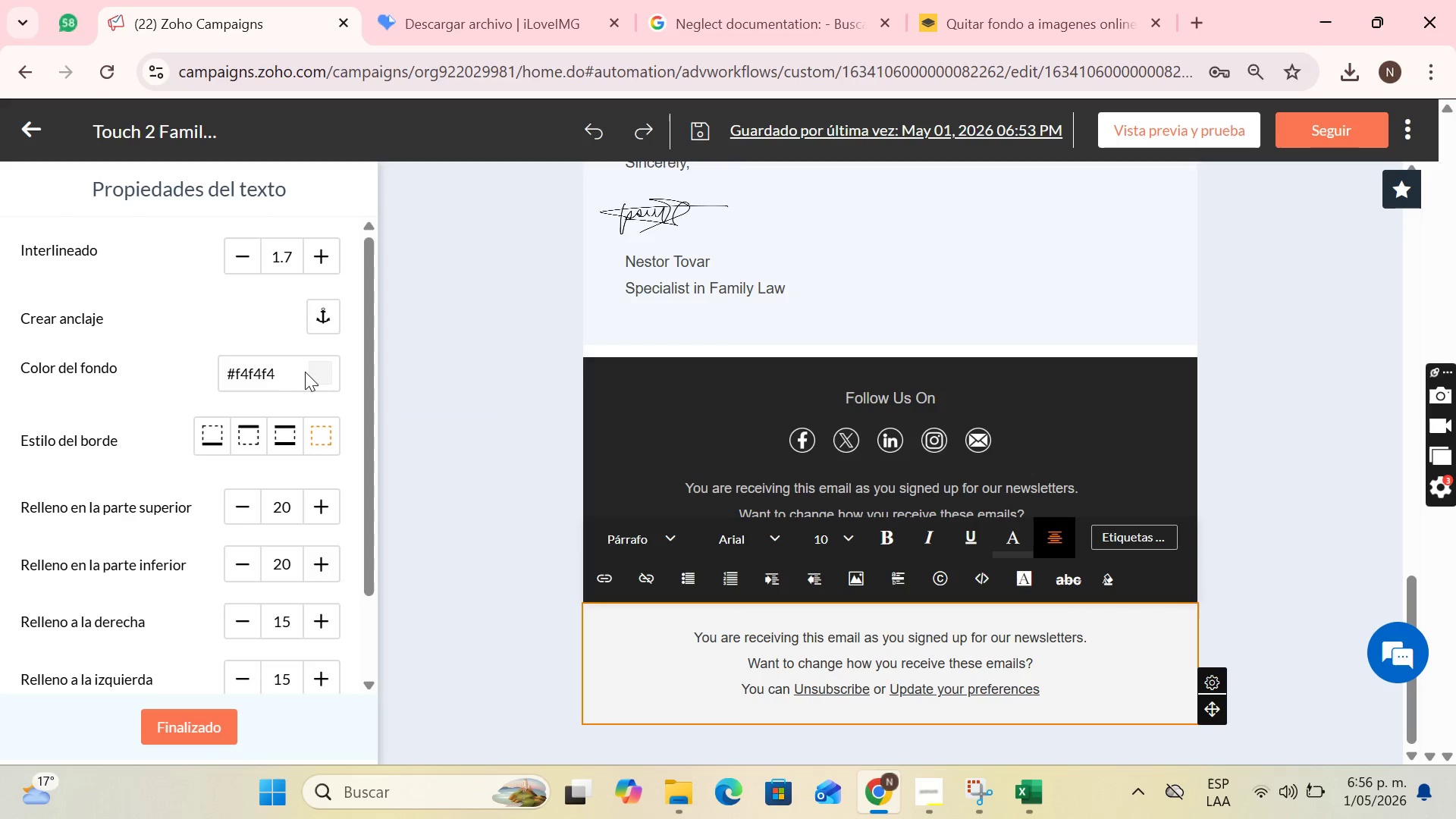 
left_click([315, 374])
 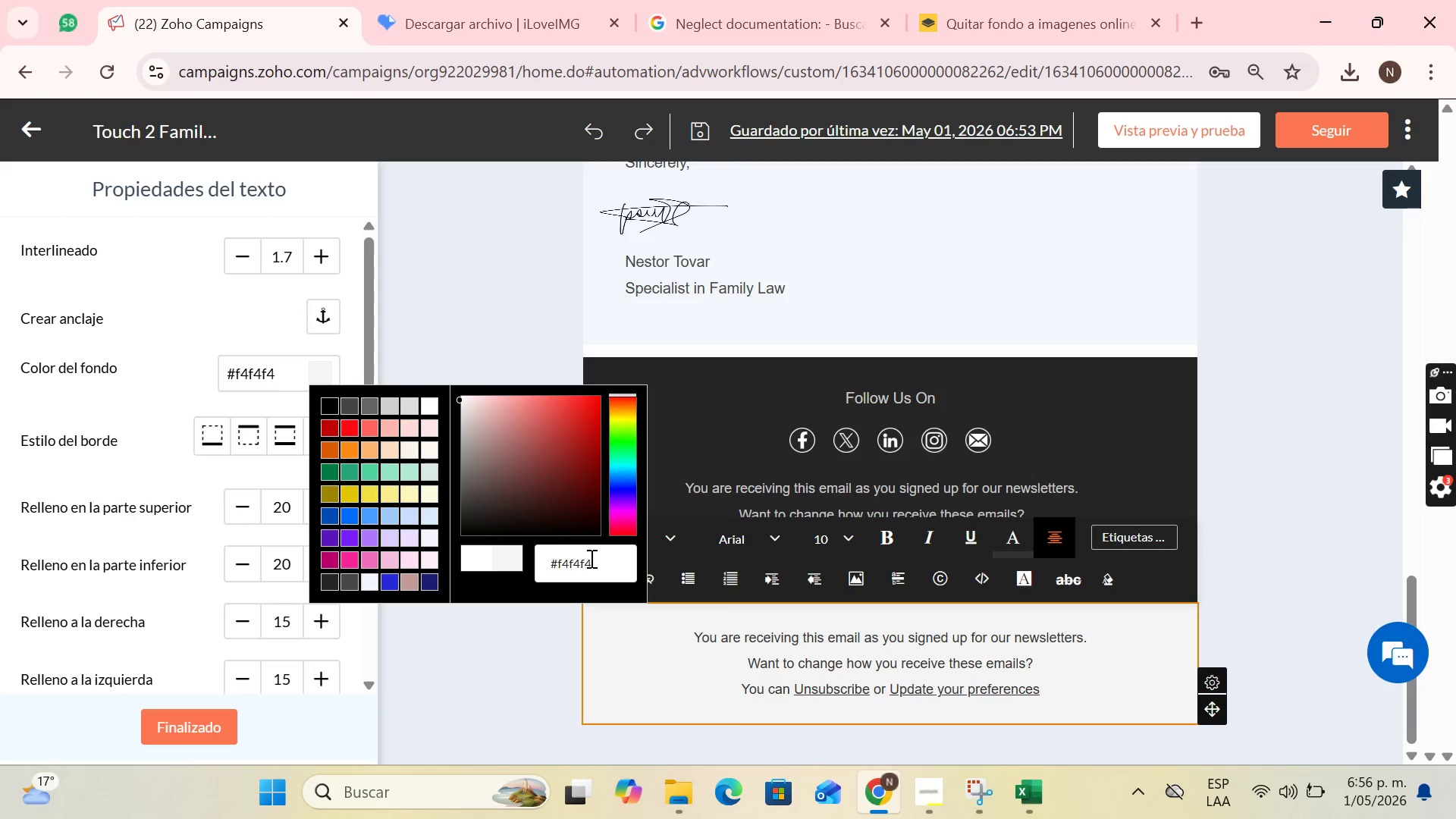 
left_click_drag(start_coordinate=[597, 559], to_coordinate=[532, 563])
 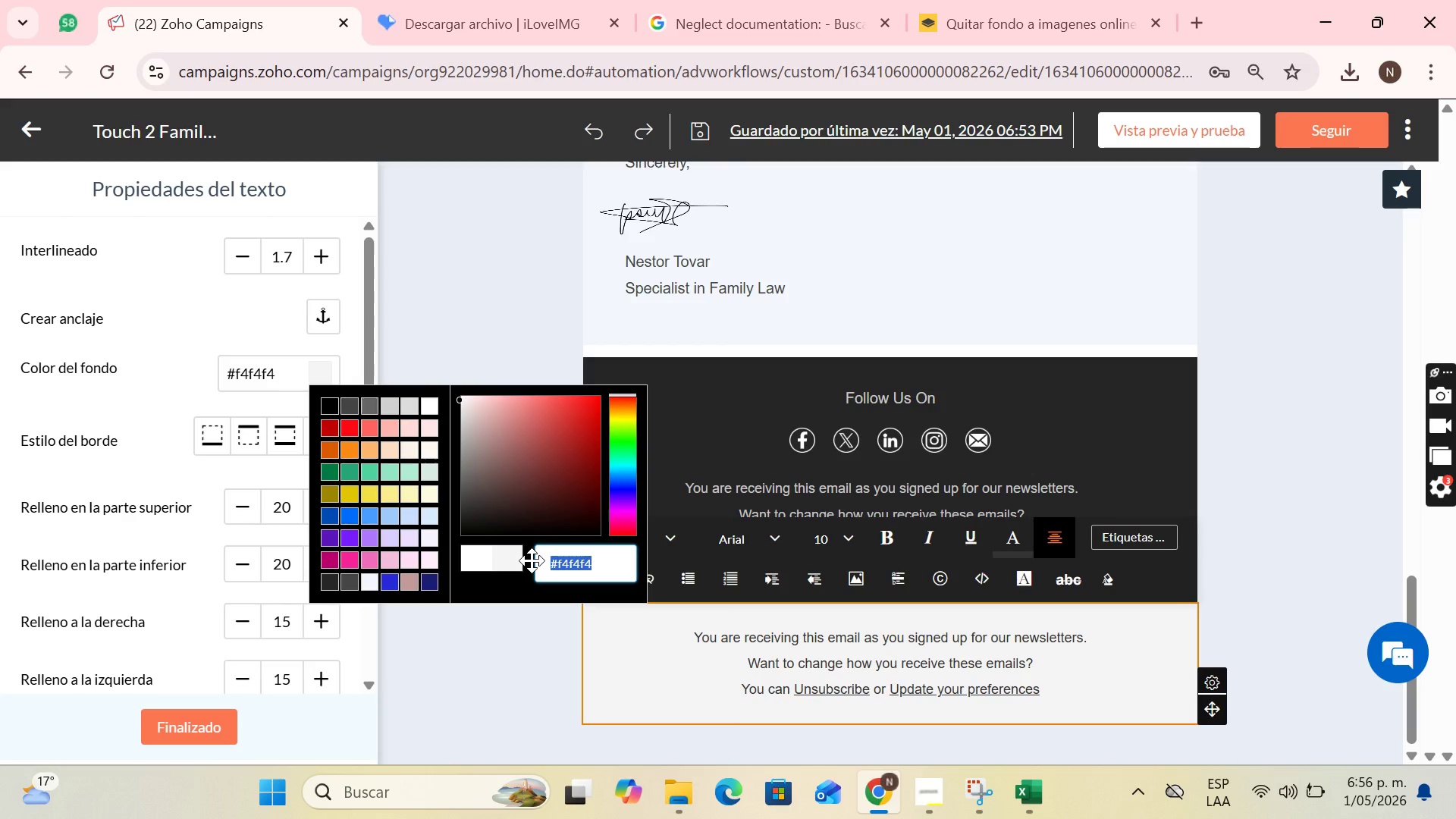 
key(Control+V)
 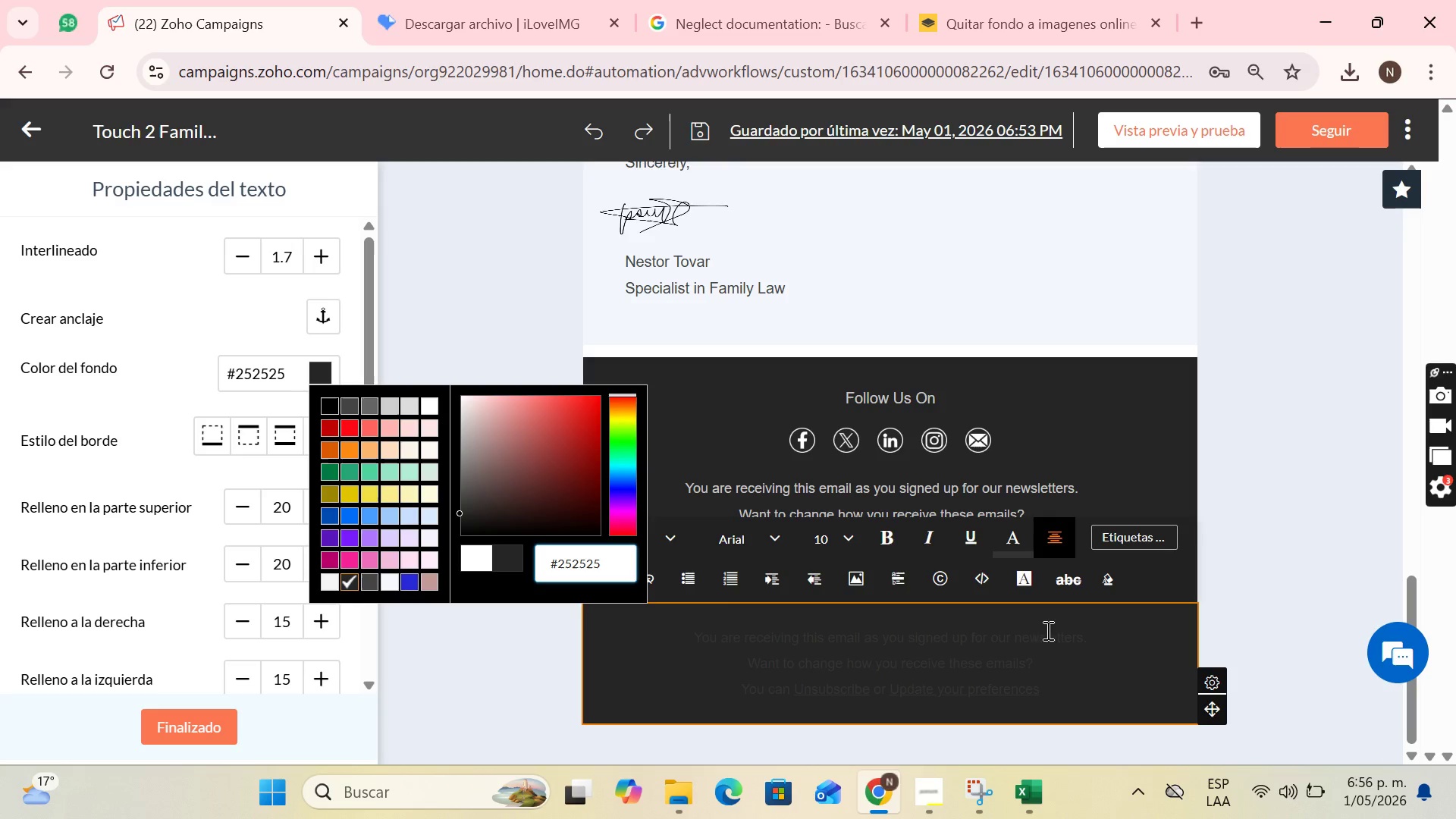 
left_click([1095, 650])
 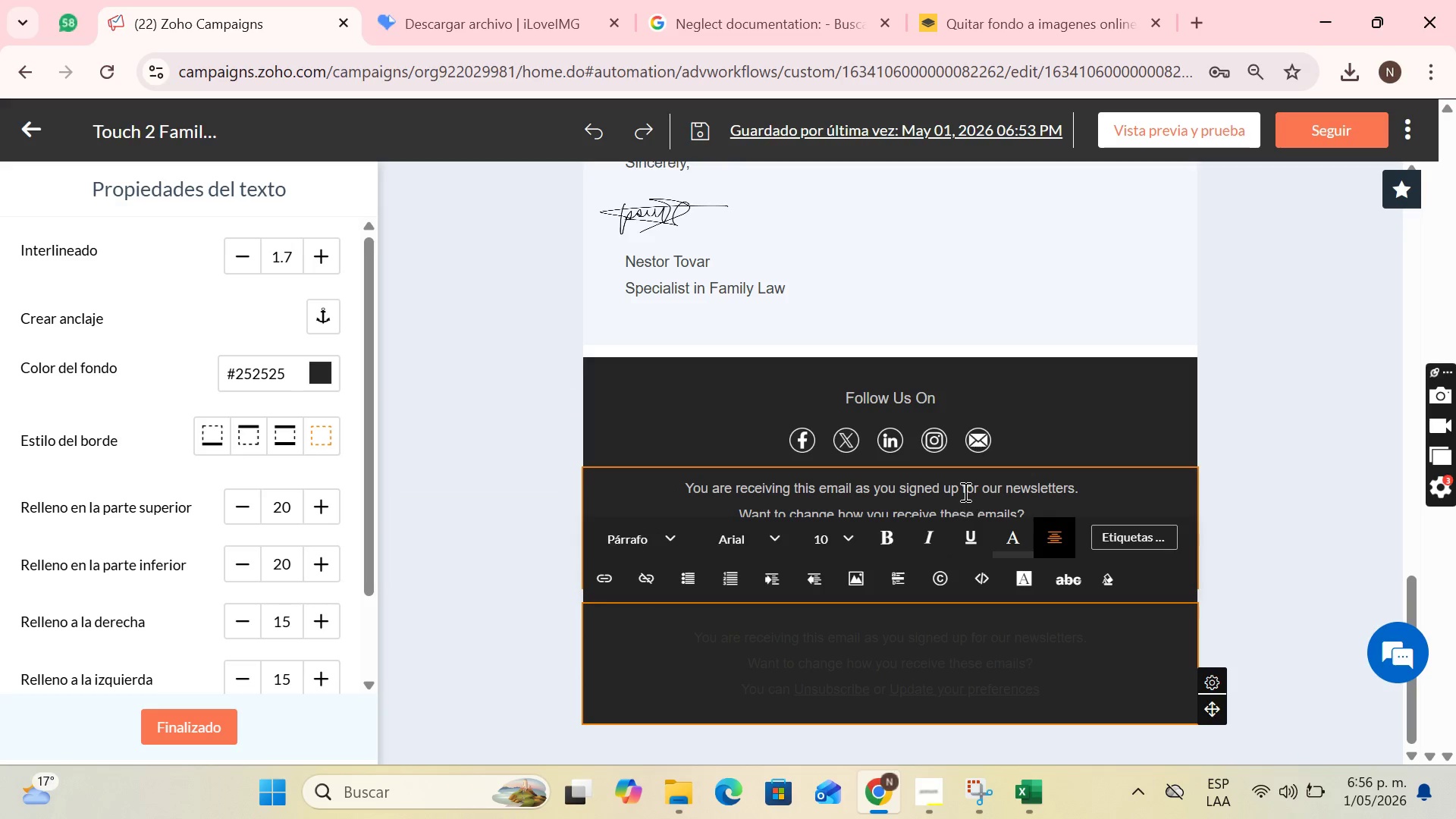 
left_click([964, 490])
 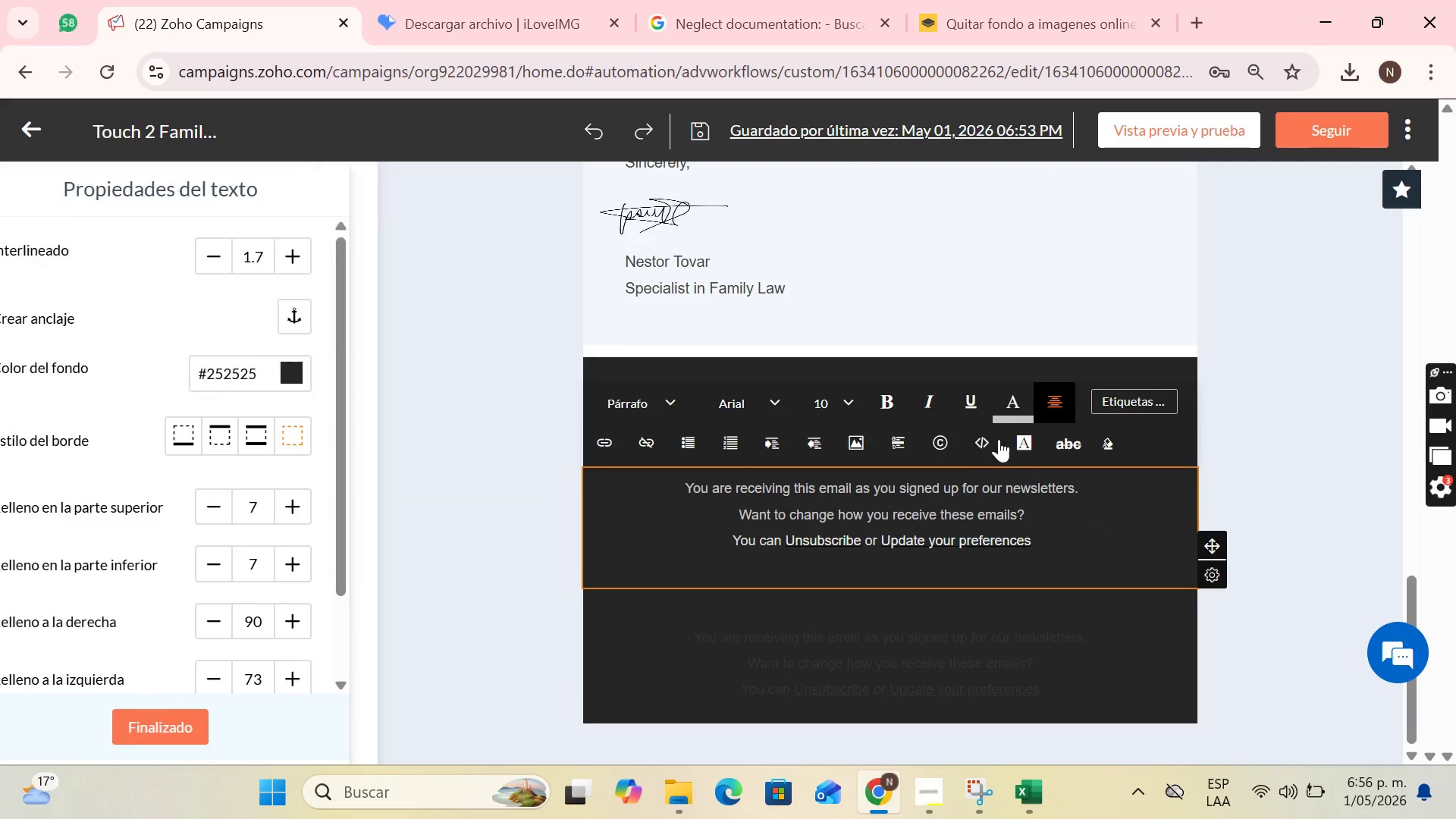 
left_click([1014, 414])
 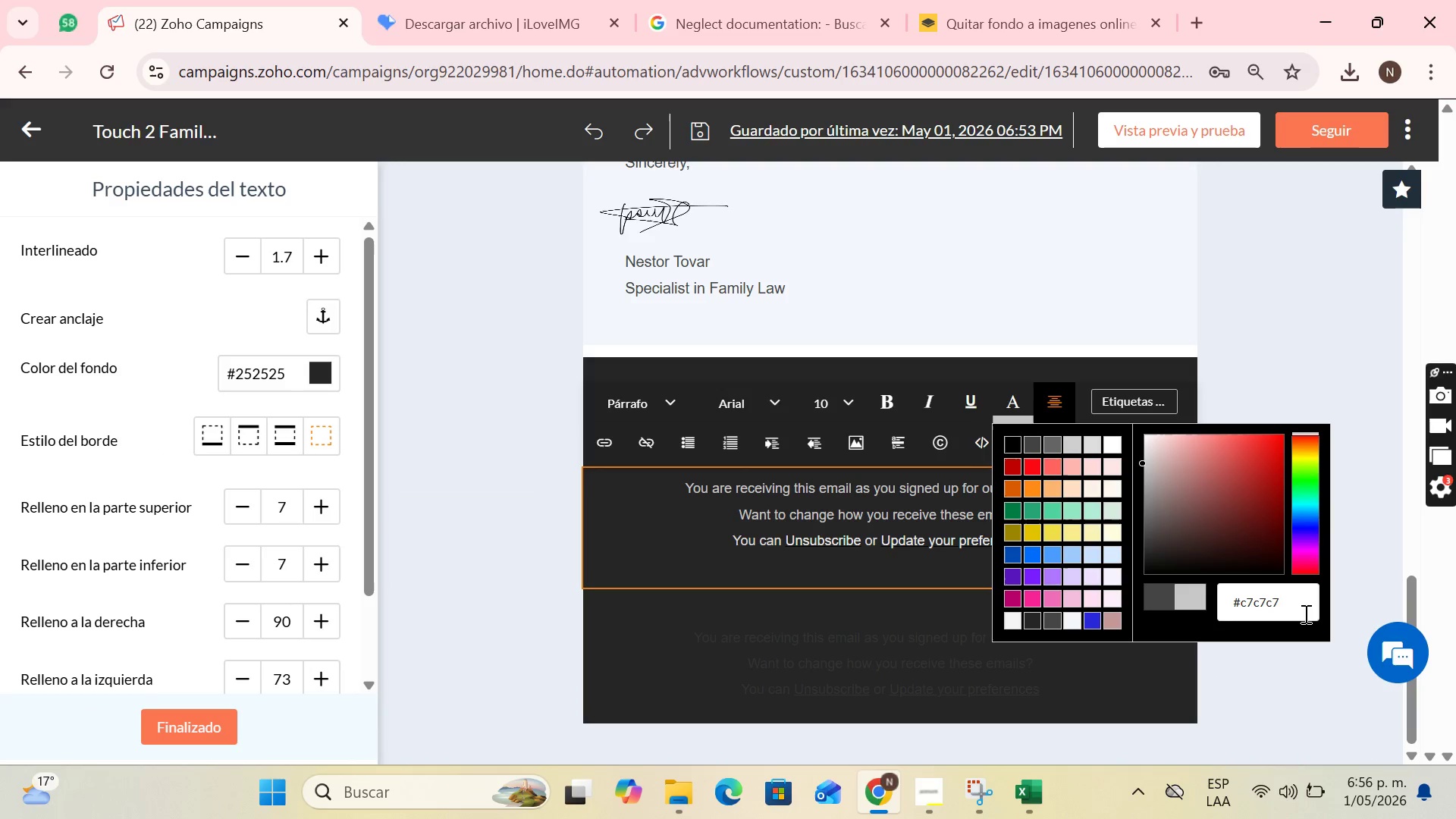 
left_click_drag(start_coordinate=[1295, 604], to_coordinate=[1200, 598])
 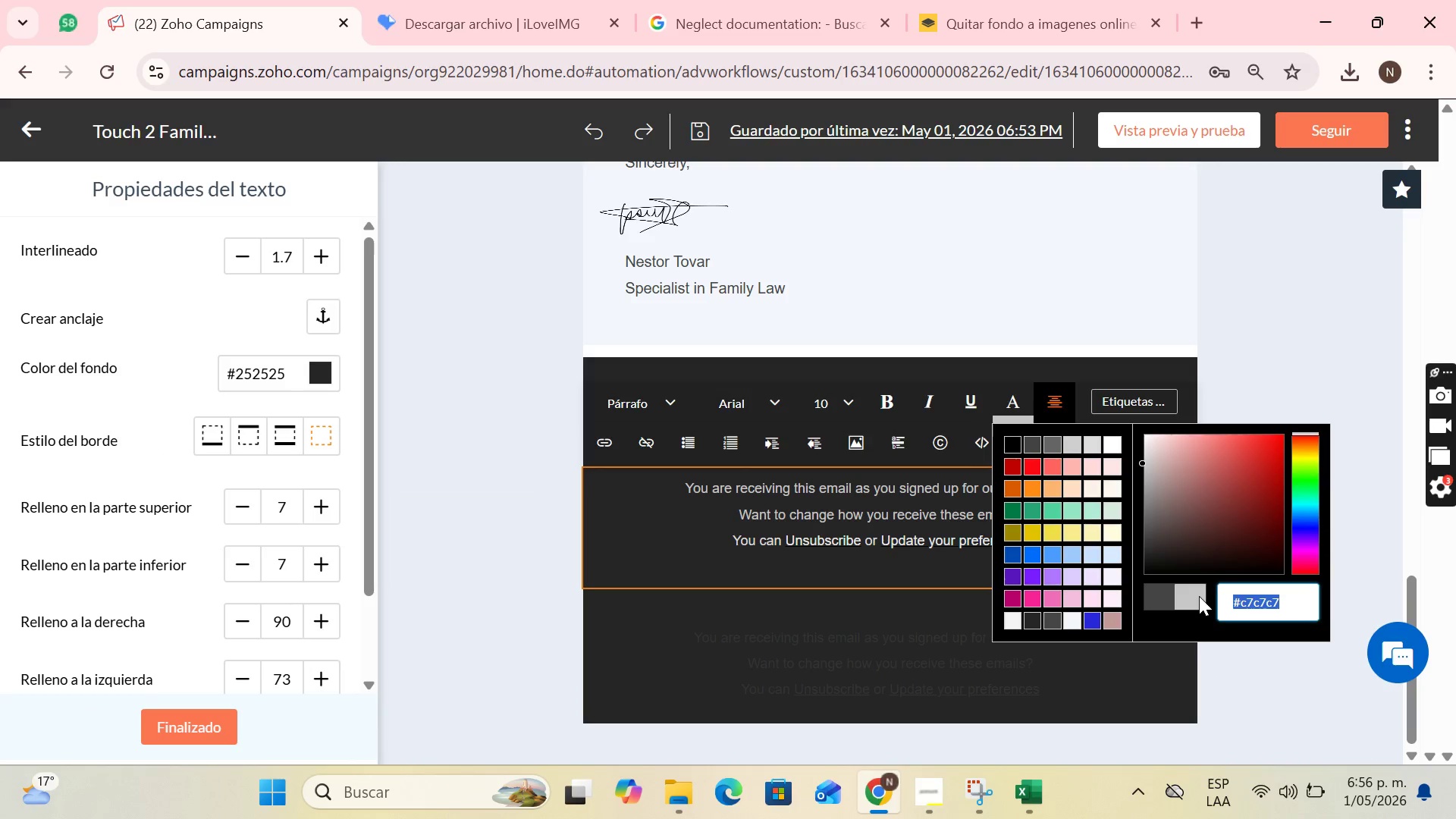 
key(Control+C)
 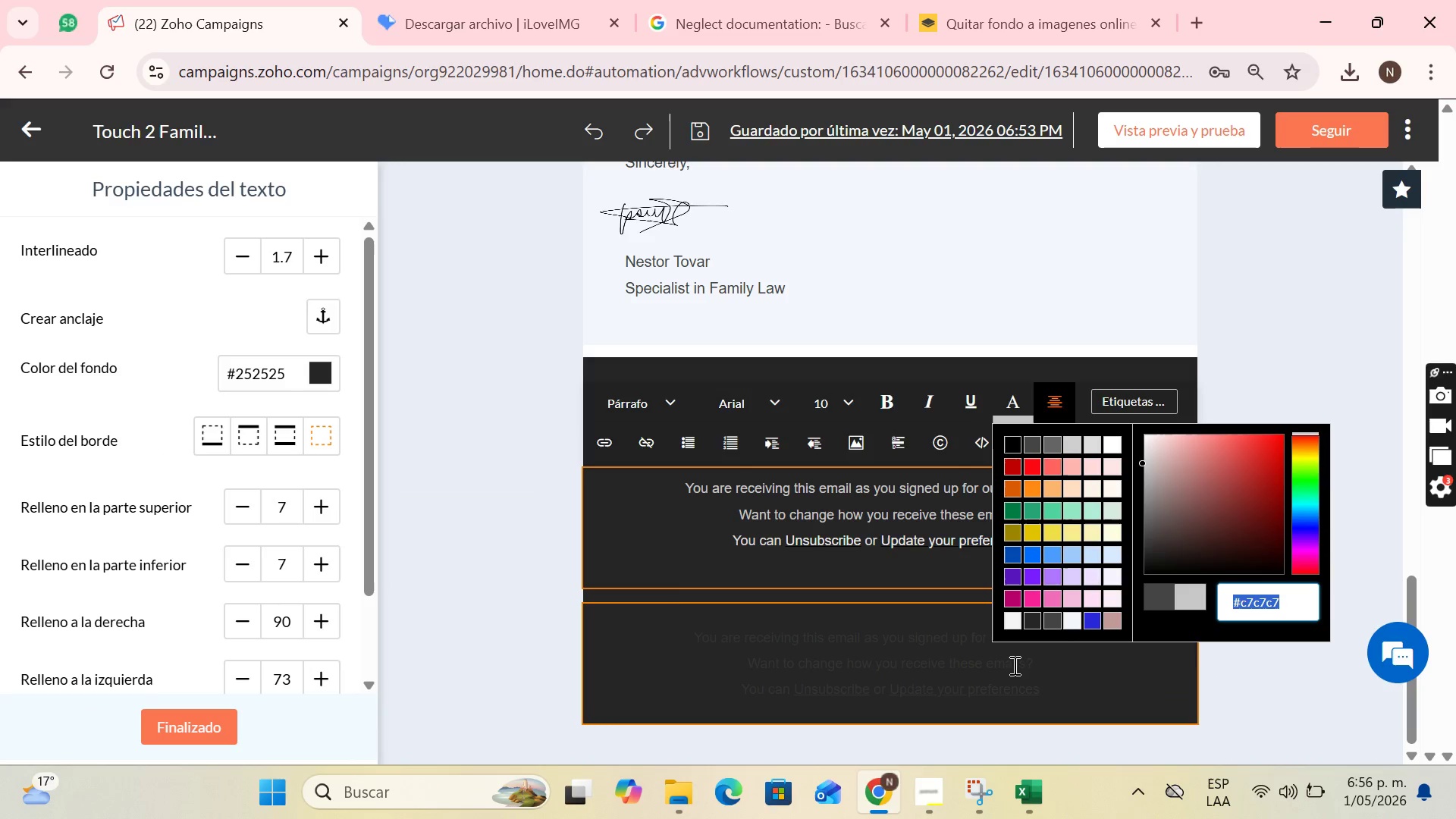 
left_click([1013, 665])